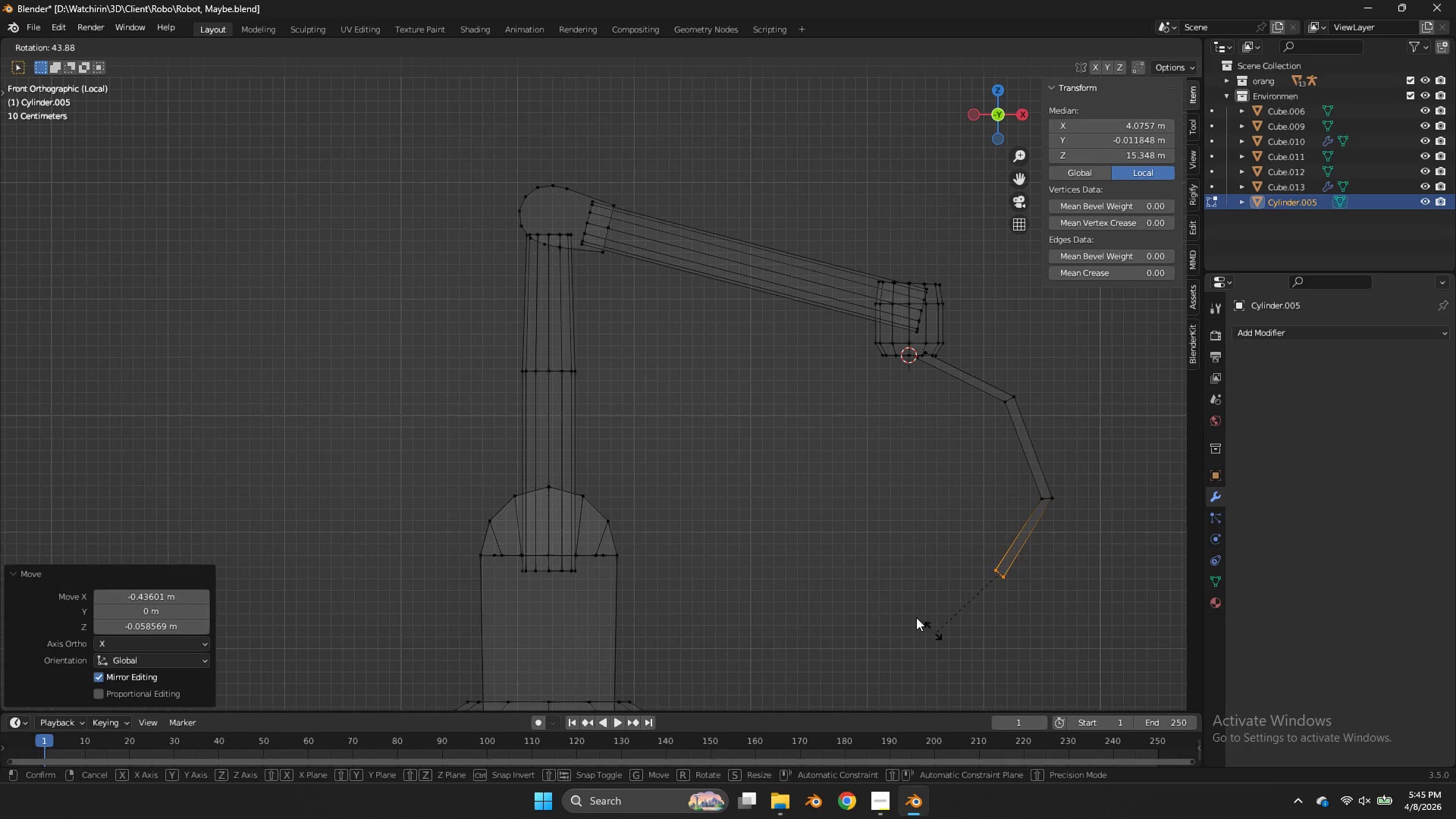 
left_click([912, 614])
 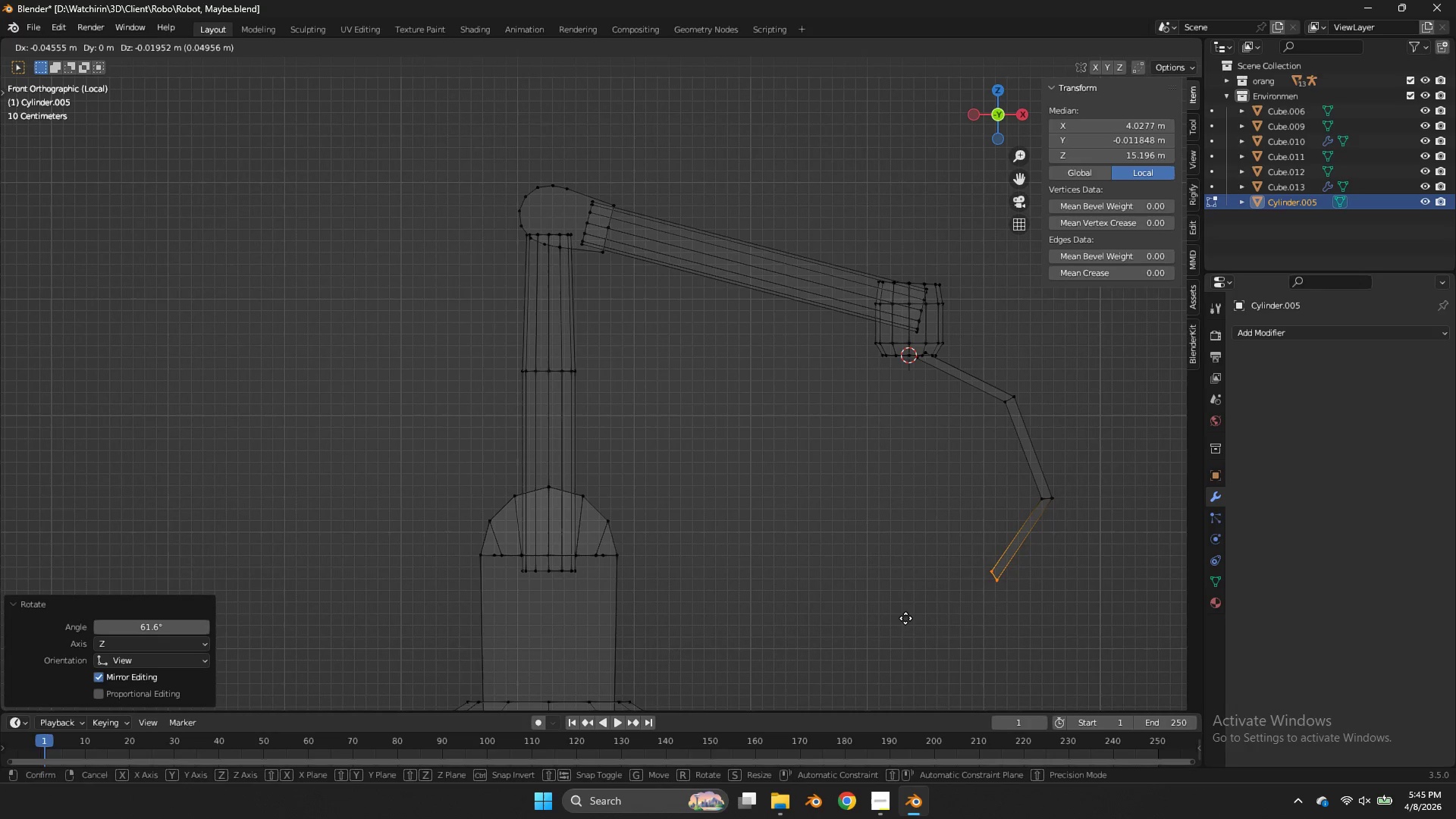 
type(gg)
 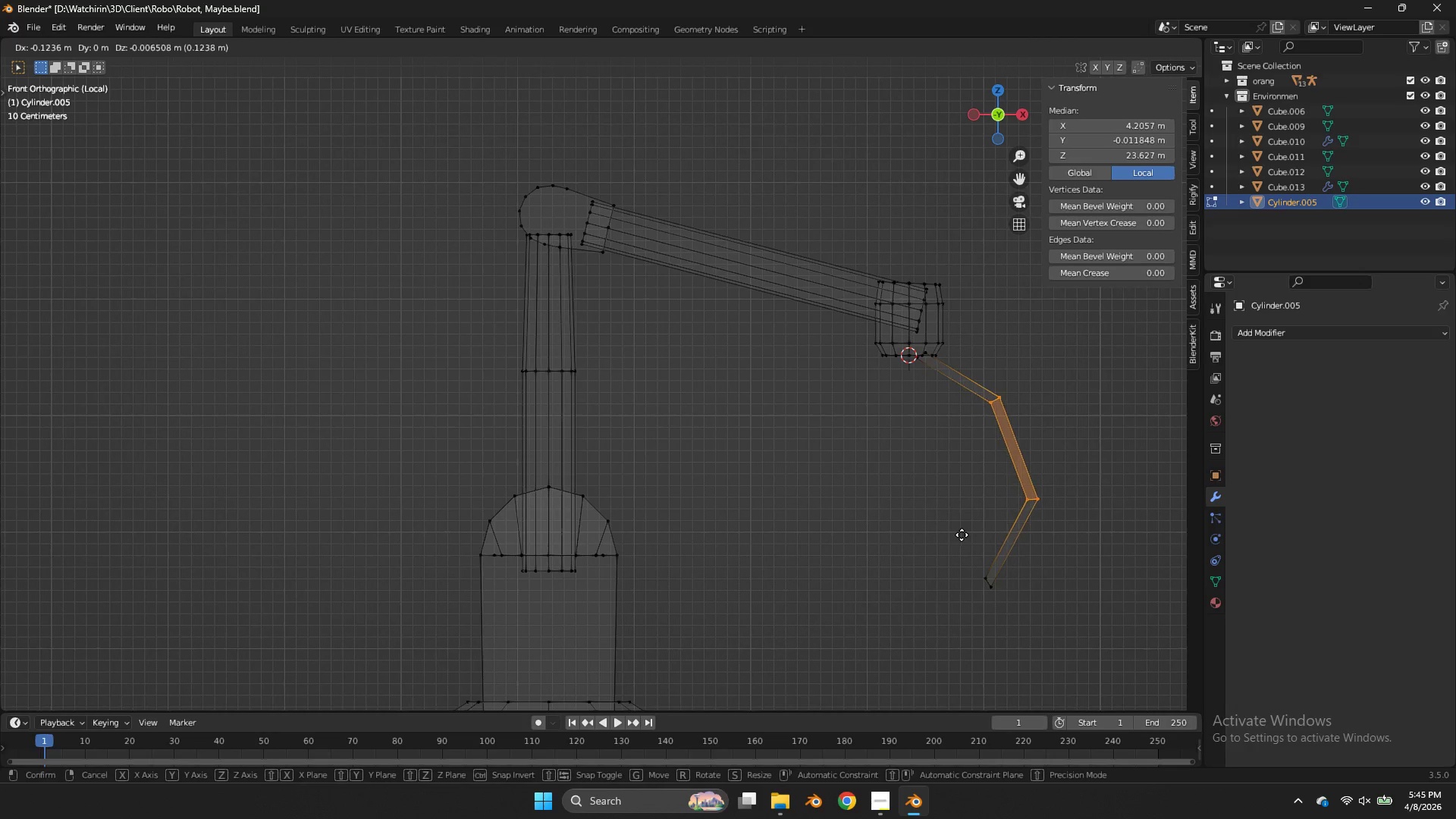 
left_click_drag(start_coordinate=[1075, 379], to_coordinate=[976, 534])
 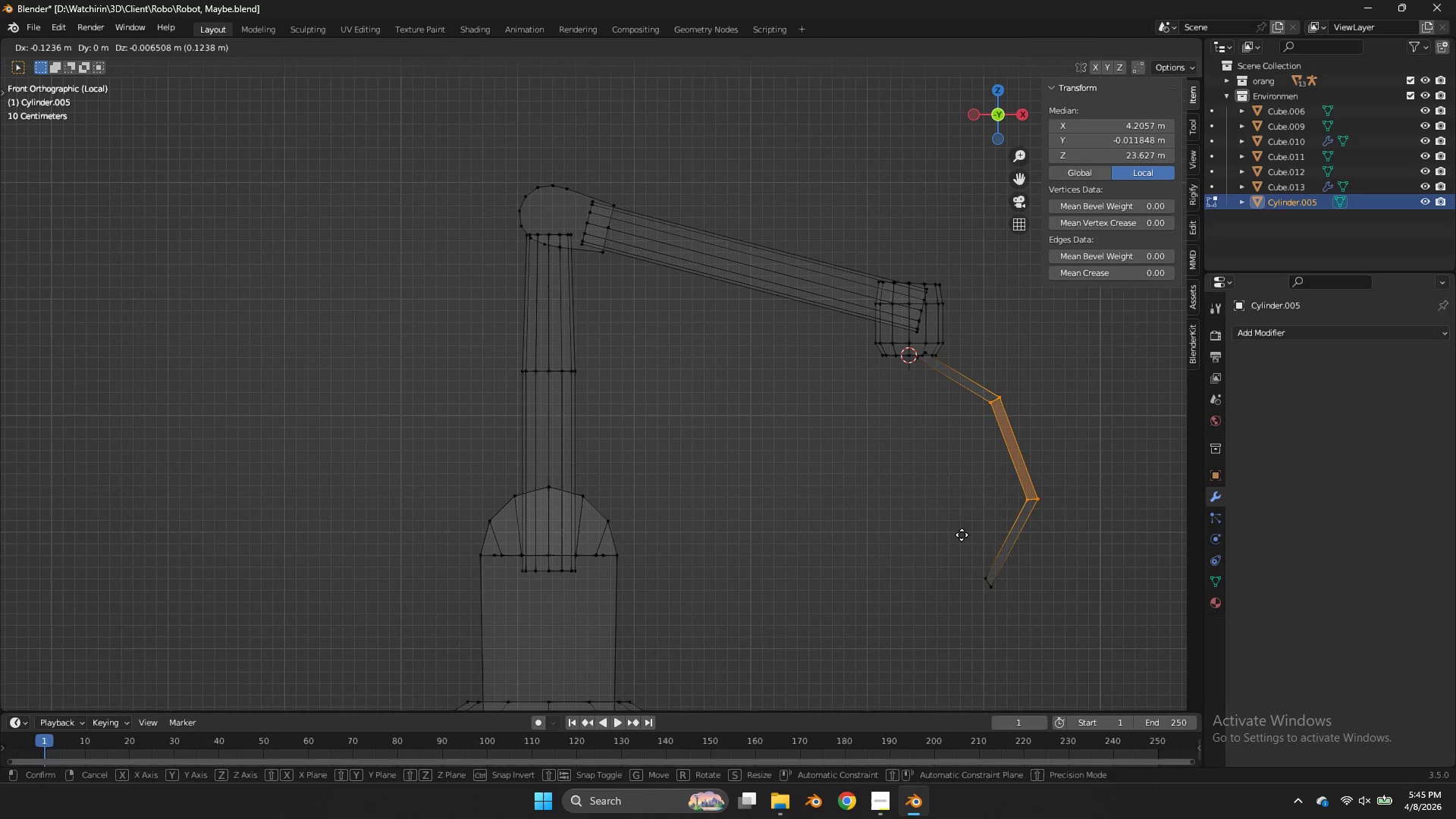 
left_click([963, 535])
 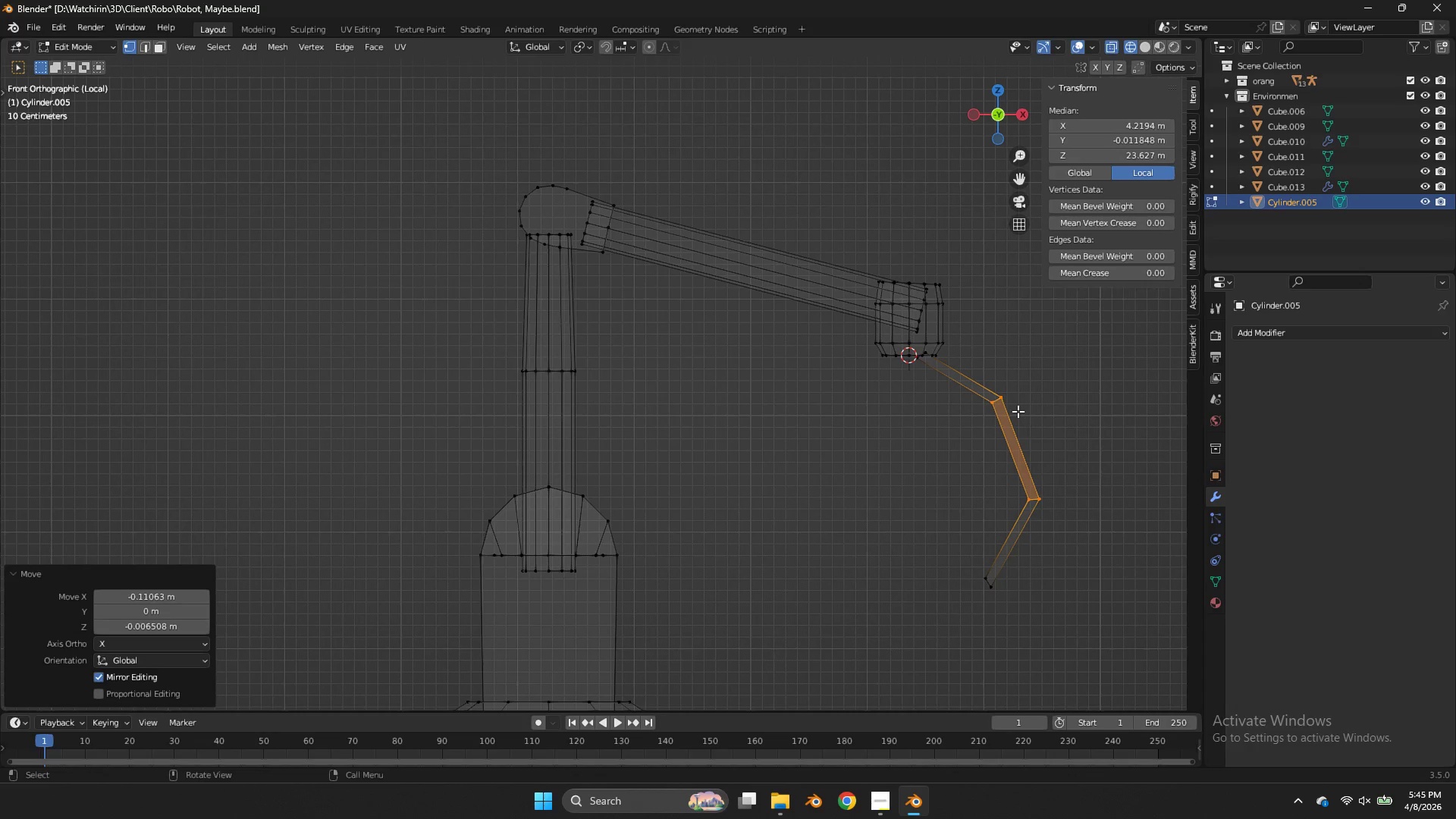 
left_click([1018, 411])
 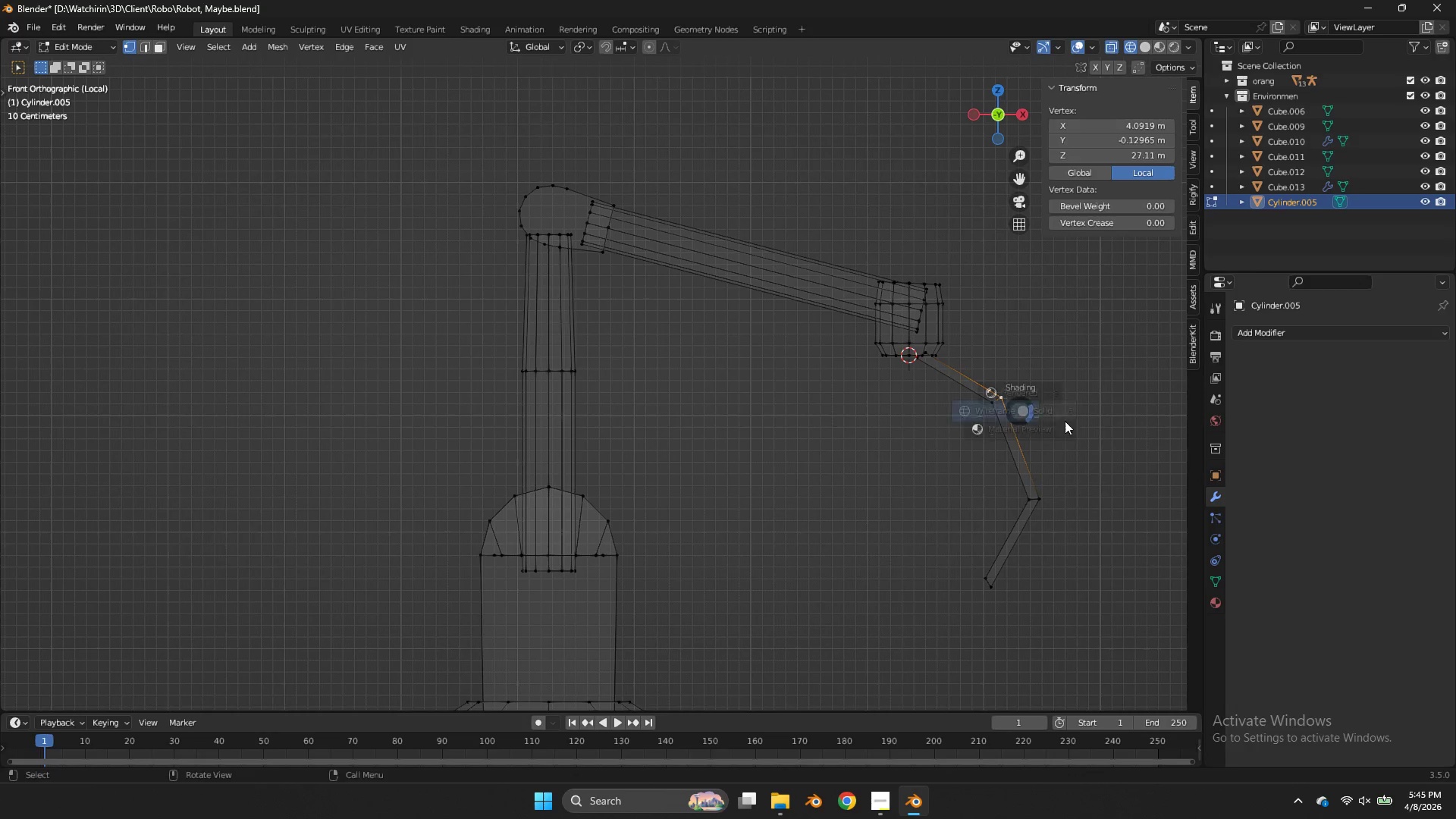 
key(Z)
 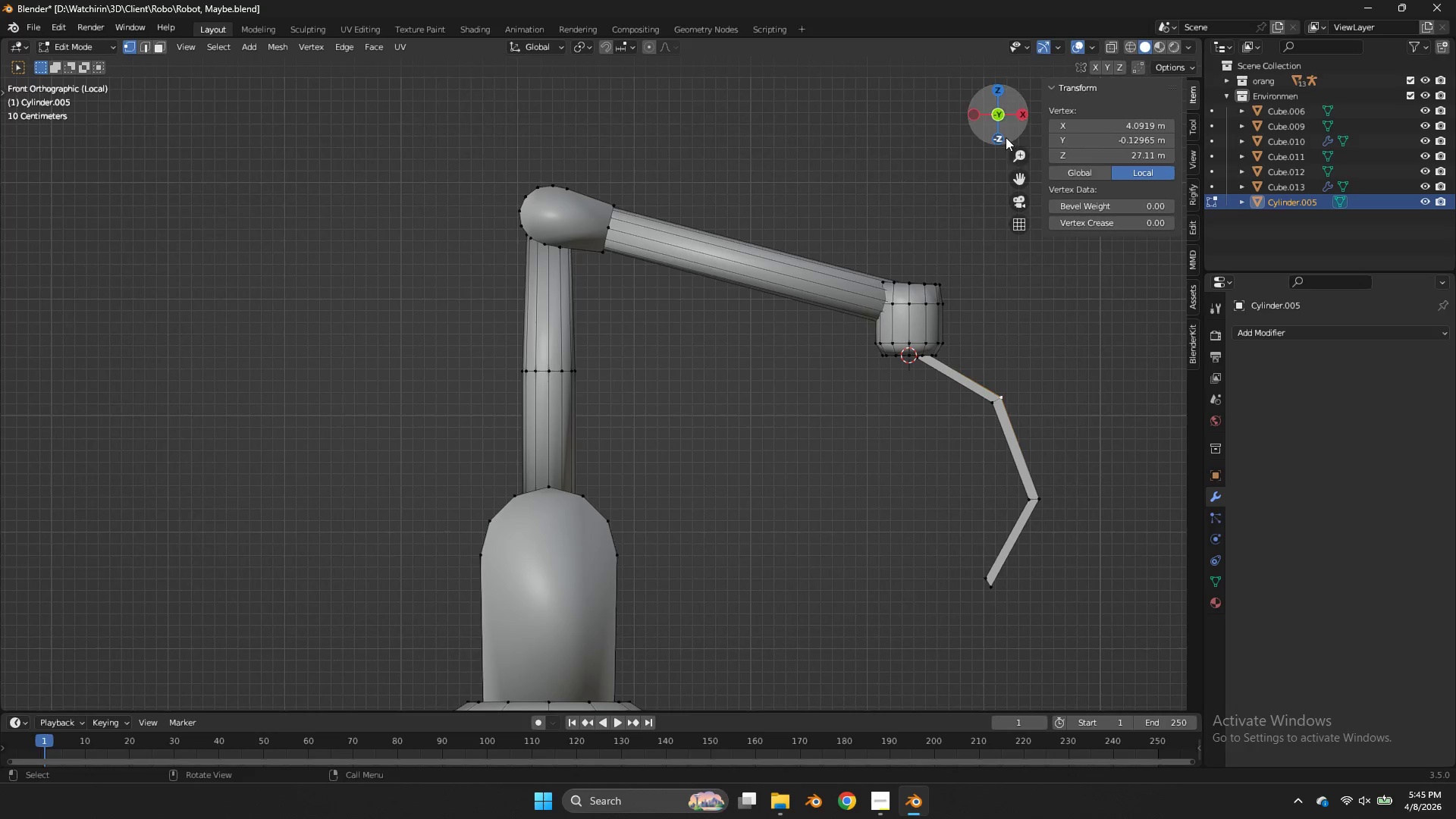 
left_click_drag(start_coordinate=[992, 127], to_coordinate=[895, 102])
 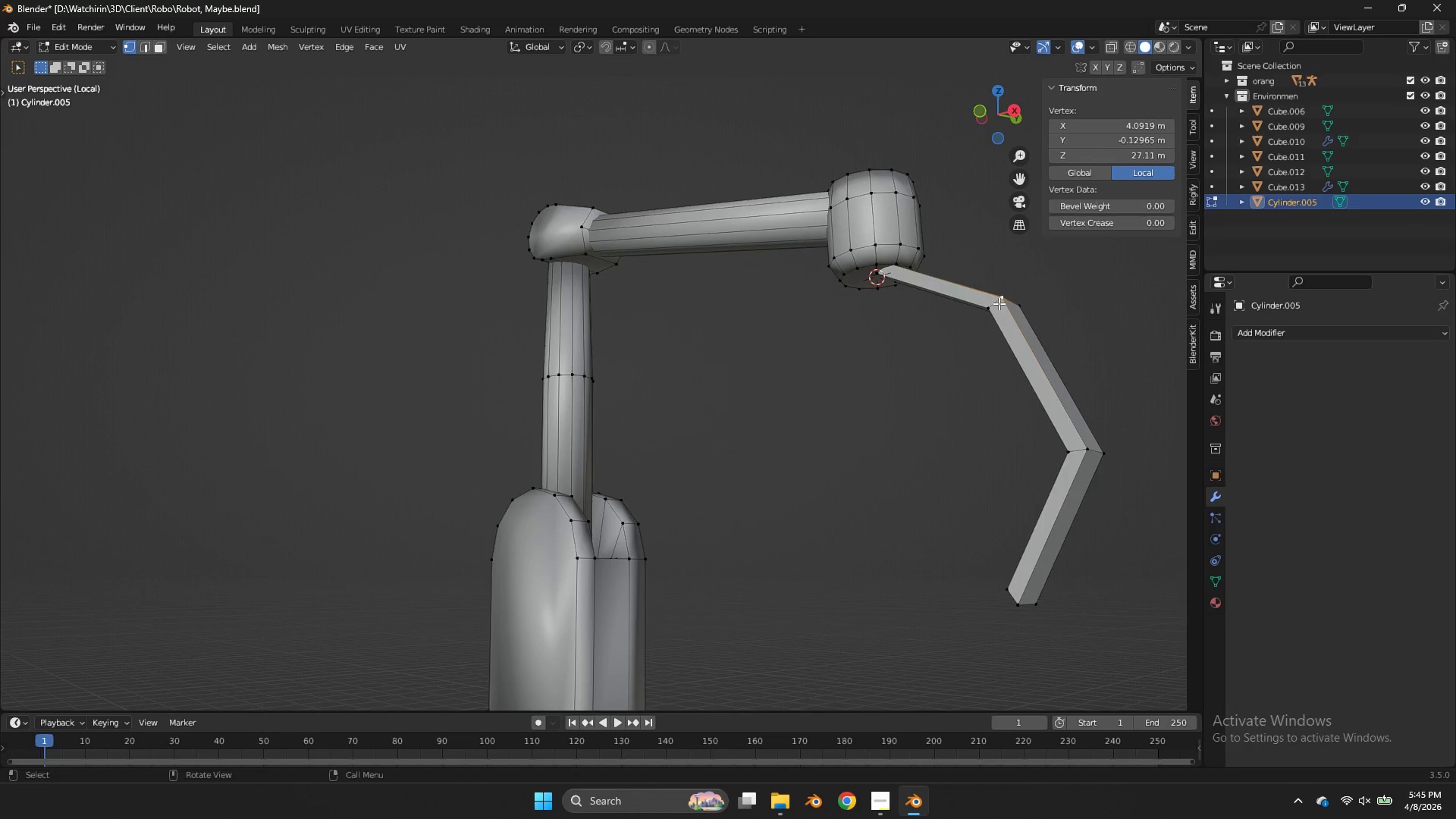 
left_click([999, 303])
 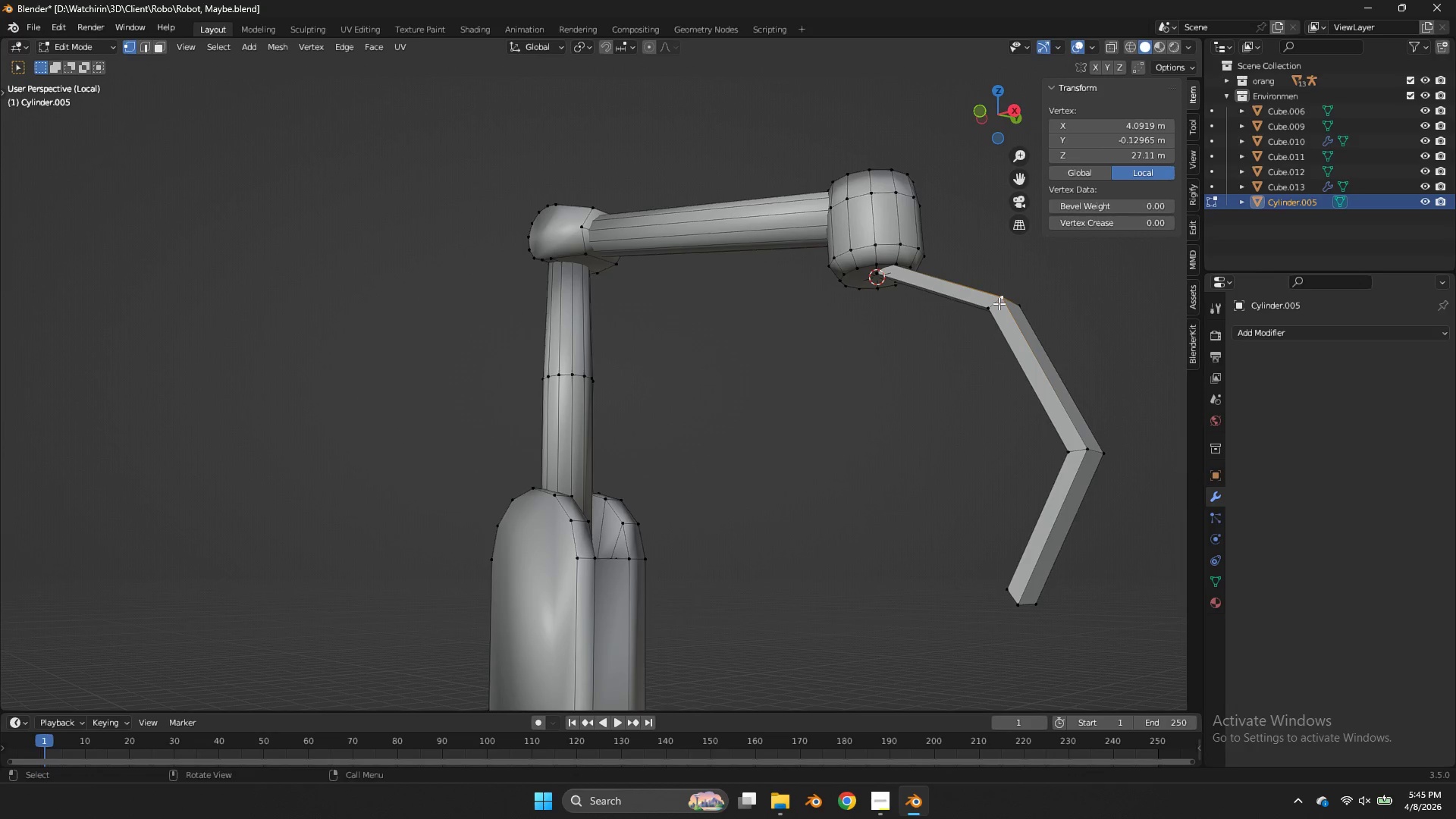 
key(L)
 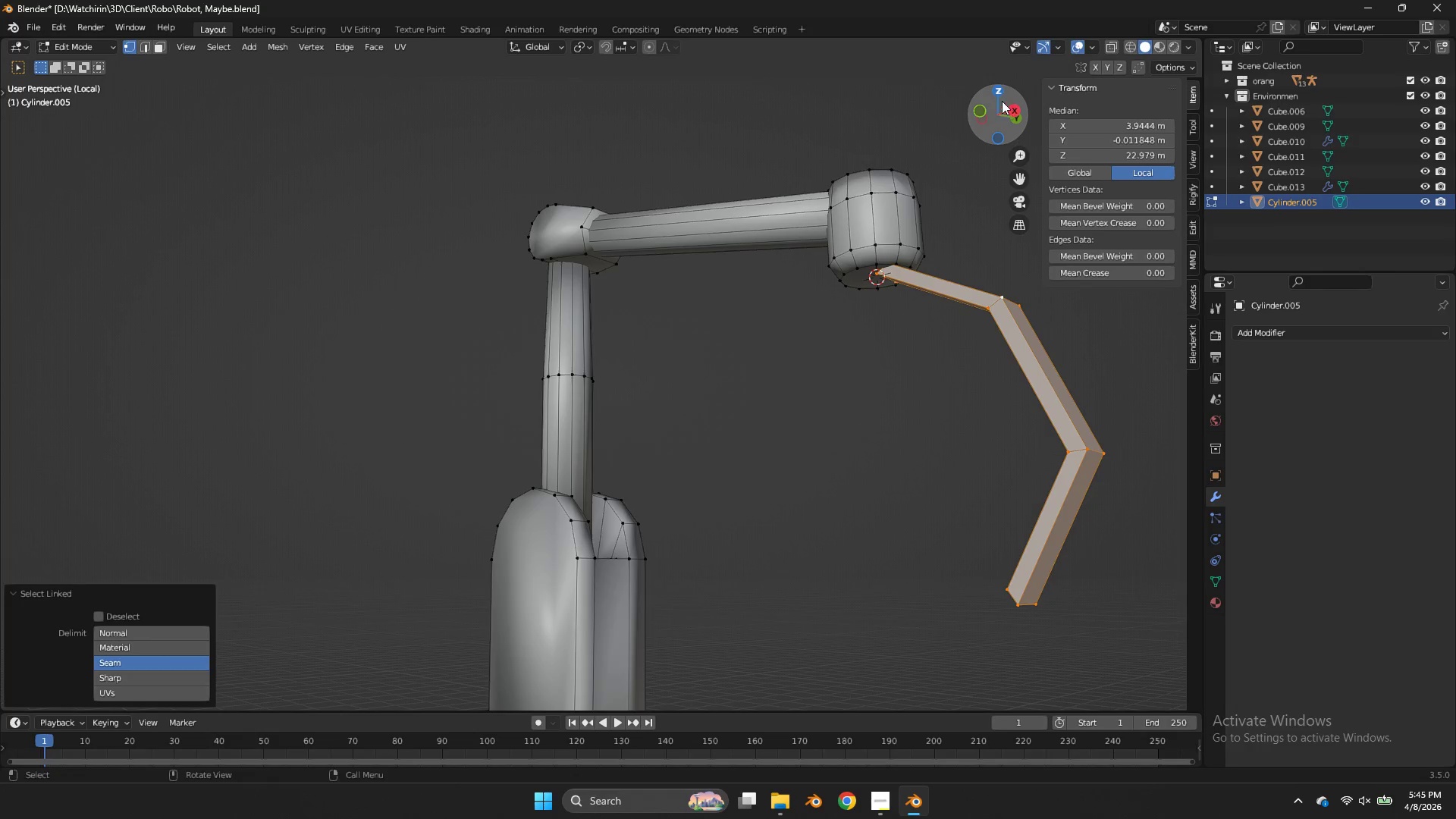 
left_click([998, 95])
 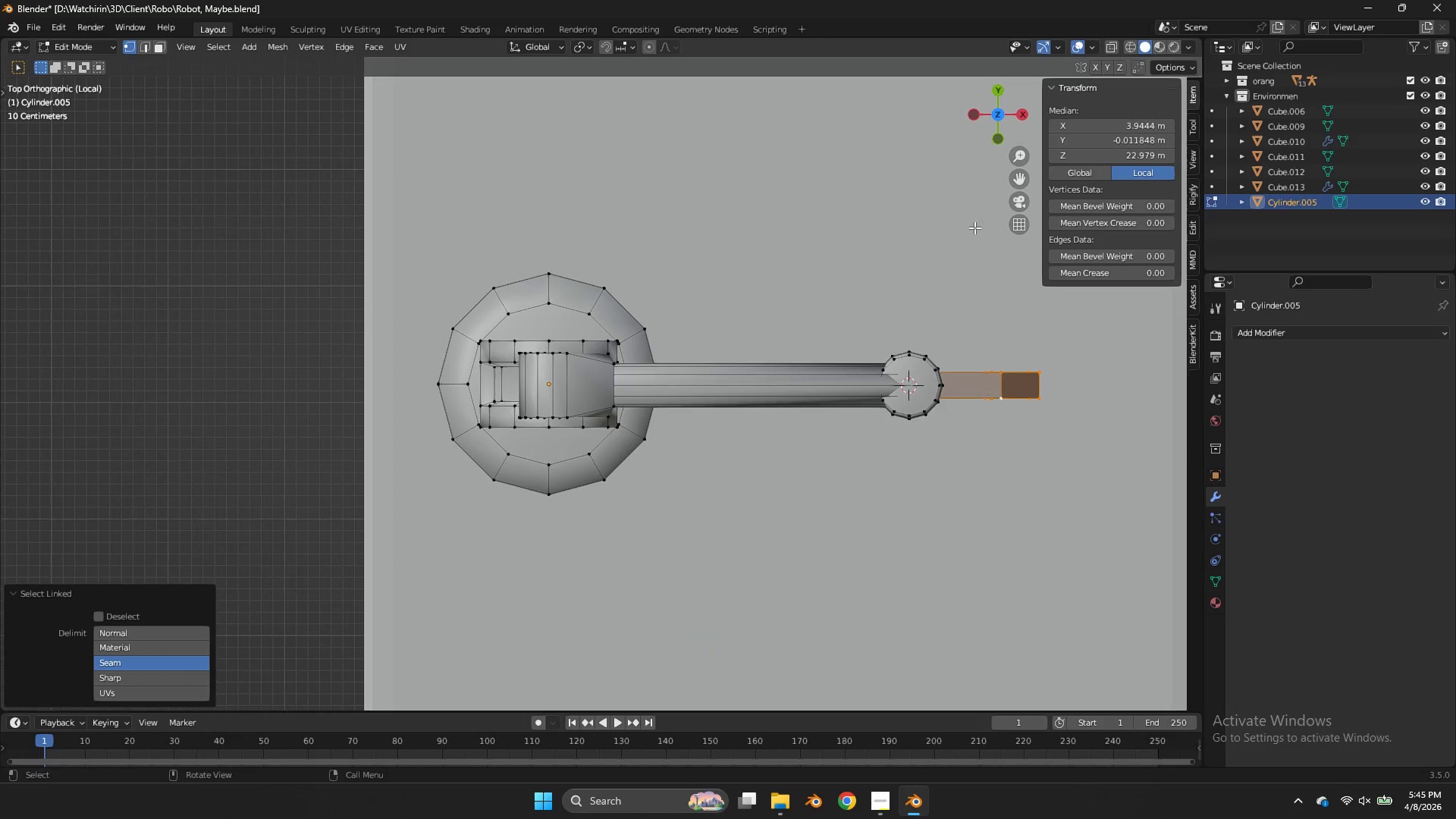 
key(Shift+ShiftLeft)
 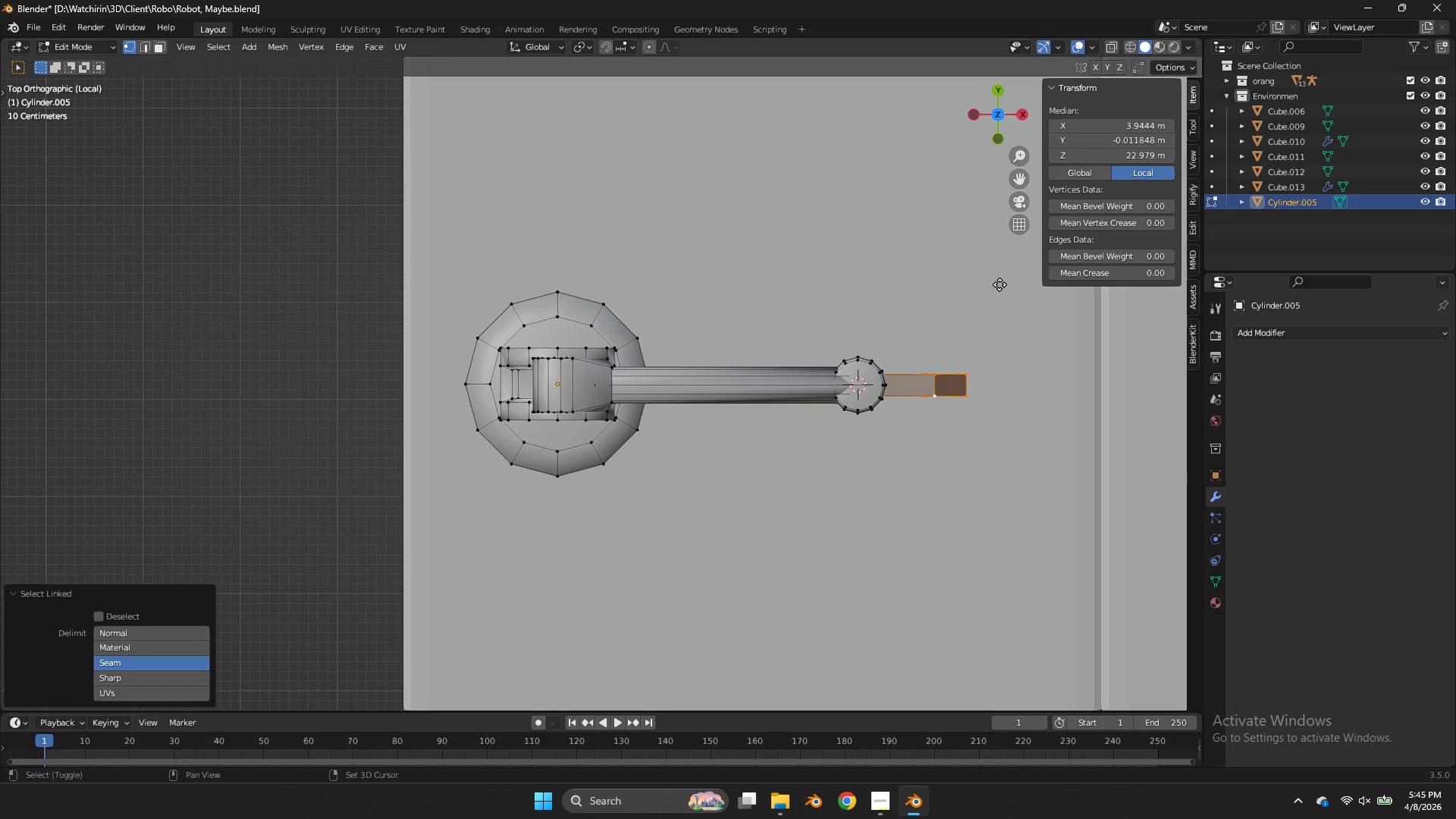 
key(Shift+D)
 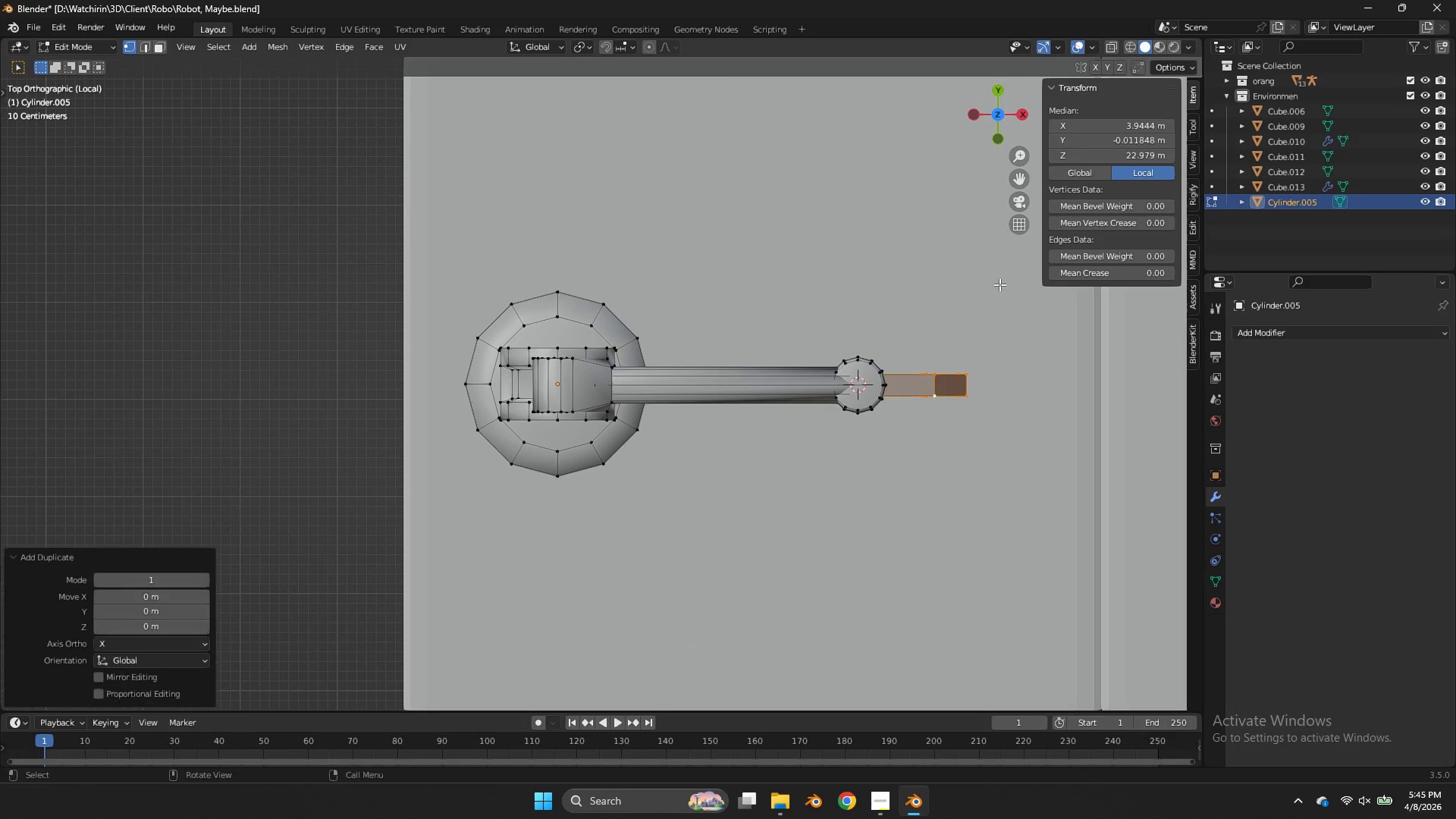 
scroll: coordinate [974, 240], scroll_direction: down, amount: 1.0
 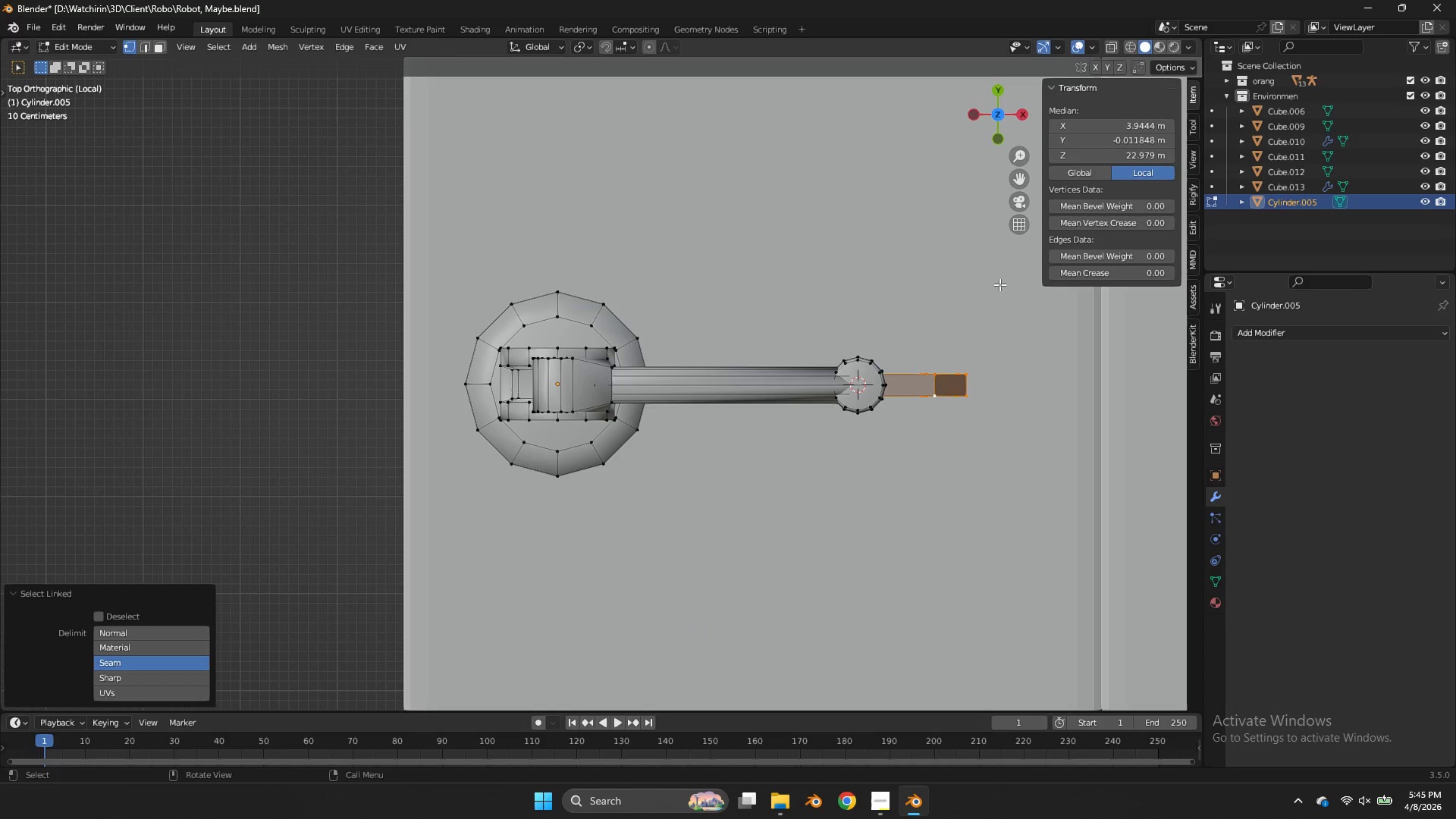 
right_click([999, 284])
 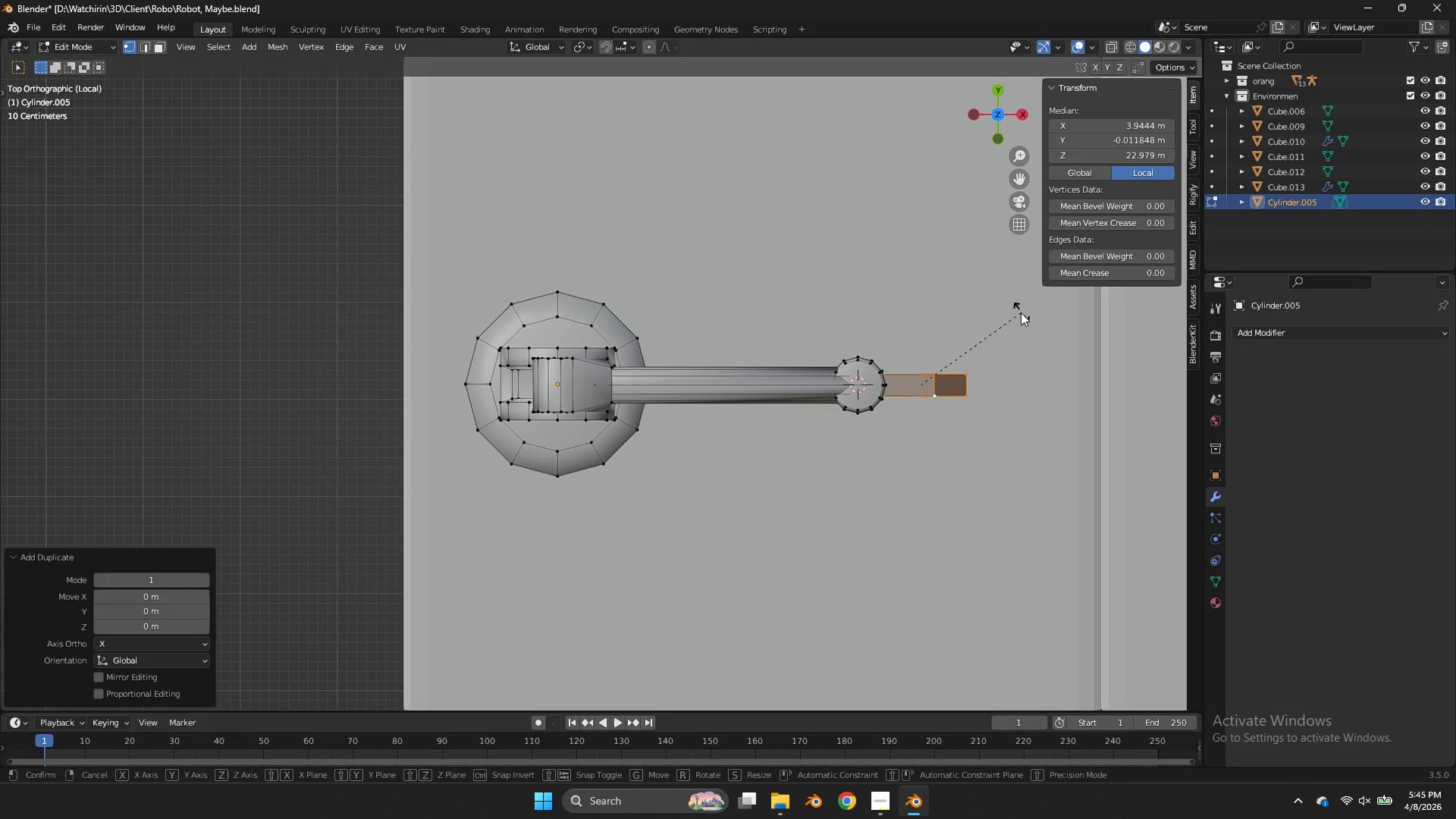 
type(rgDr)
 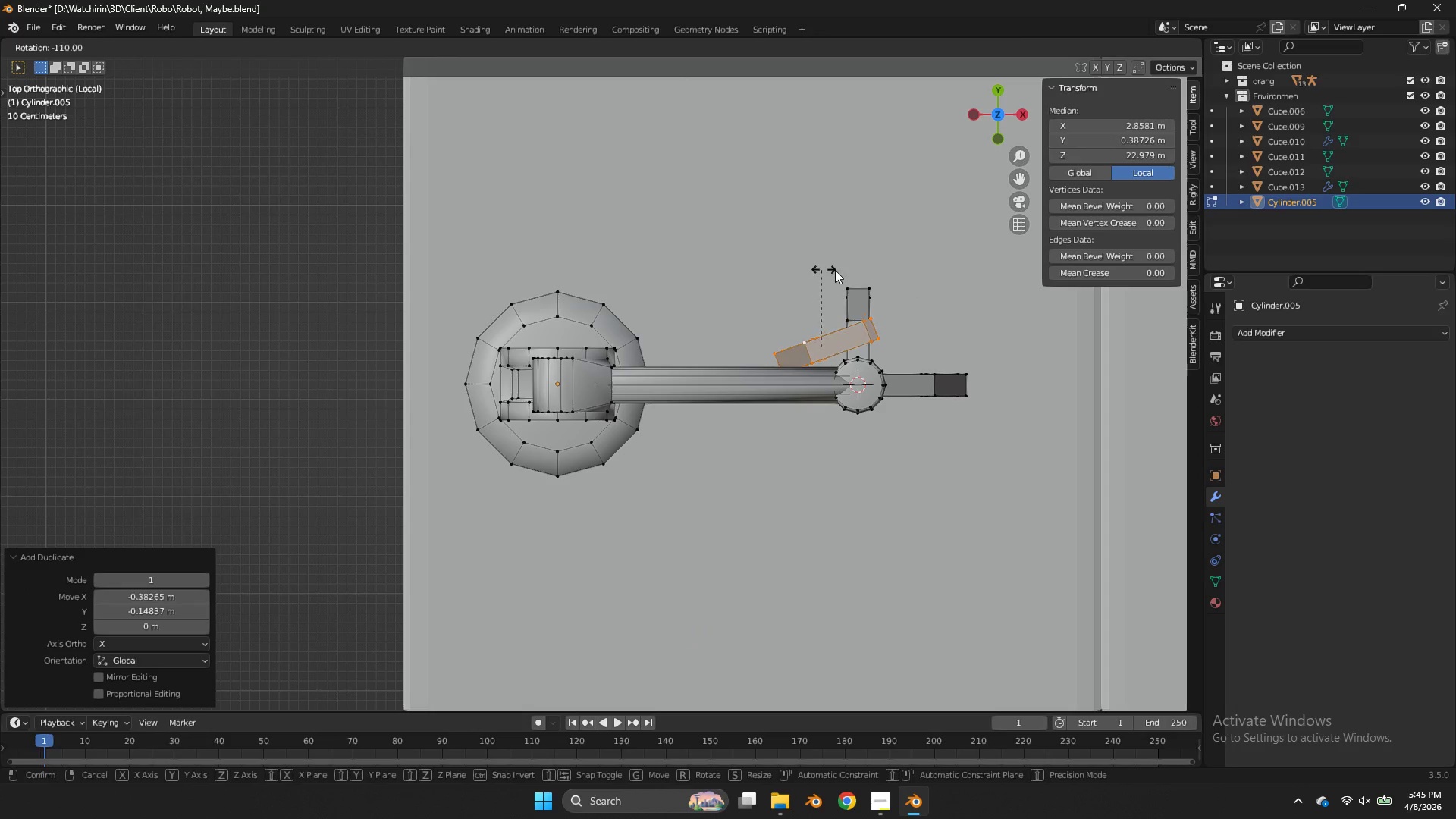 
hold_key(key=ControlLeft, duration=1.84)
 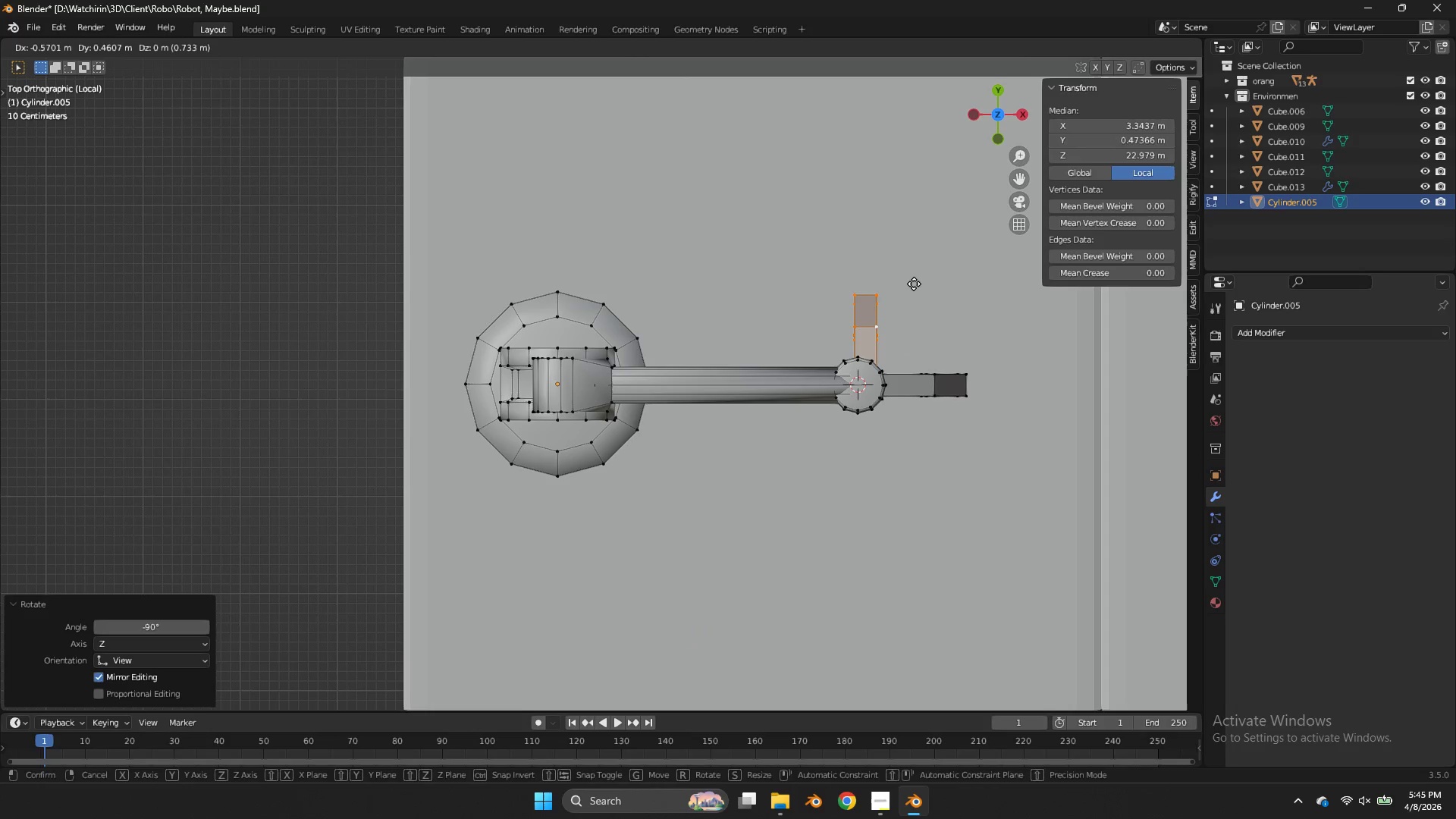 
hold_key(key=ControlLeft, duration=1.69)
left_click([849, 262])
 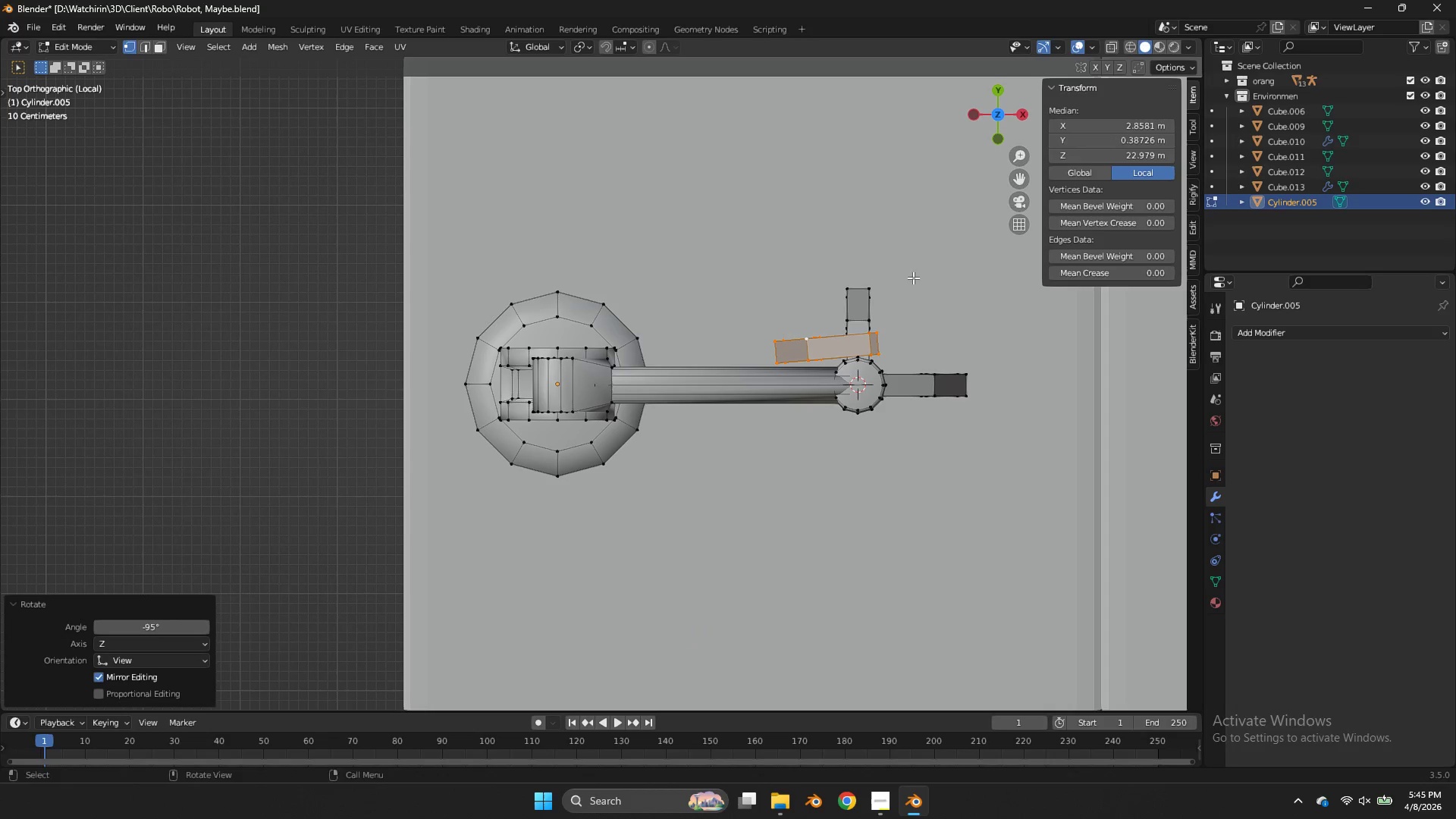 
key(R)
 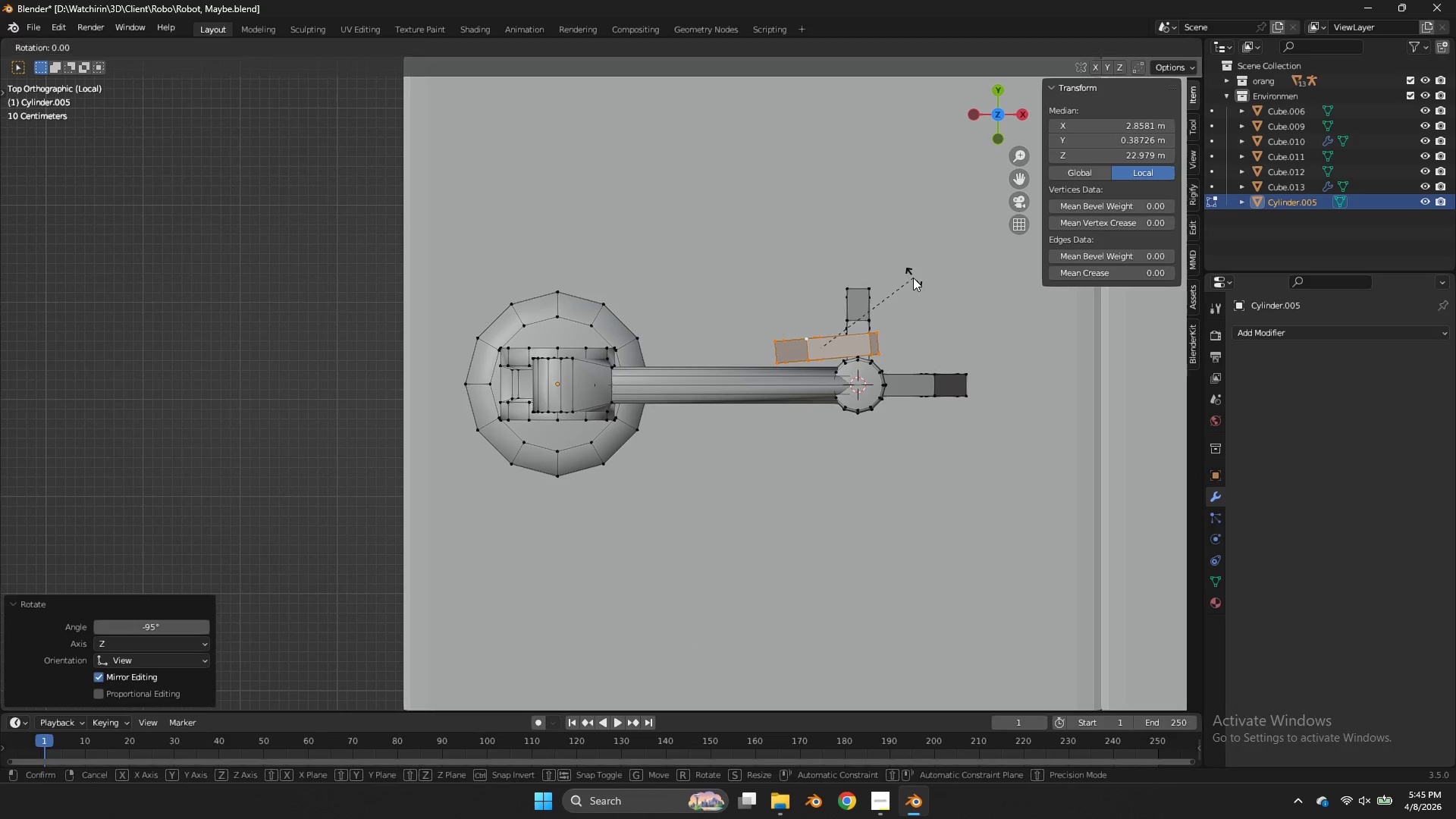 
hold_key(key=ControlLeft, duration=0.59)
left_click([918, 285])
 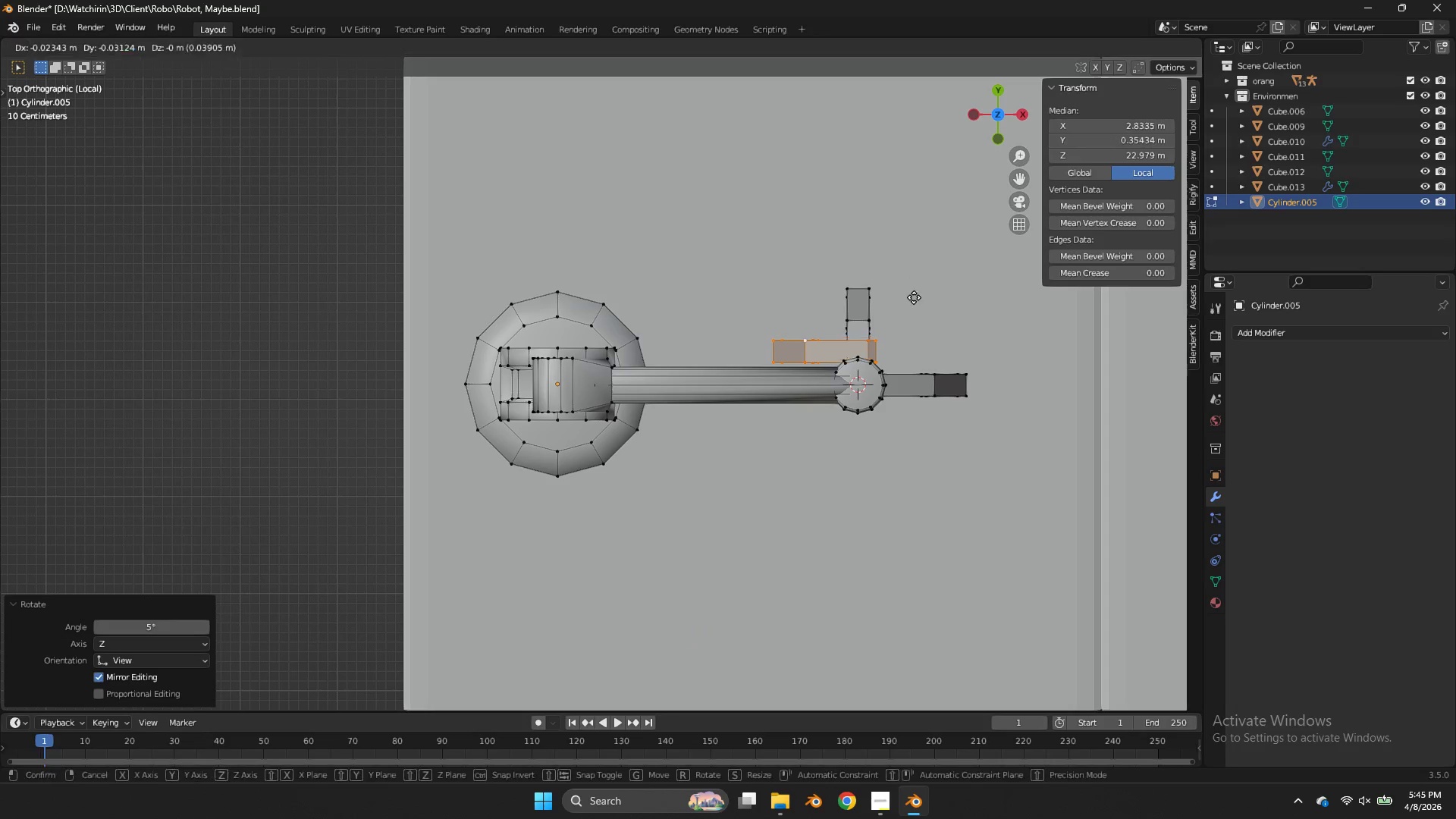 
key(G)
 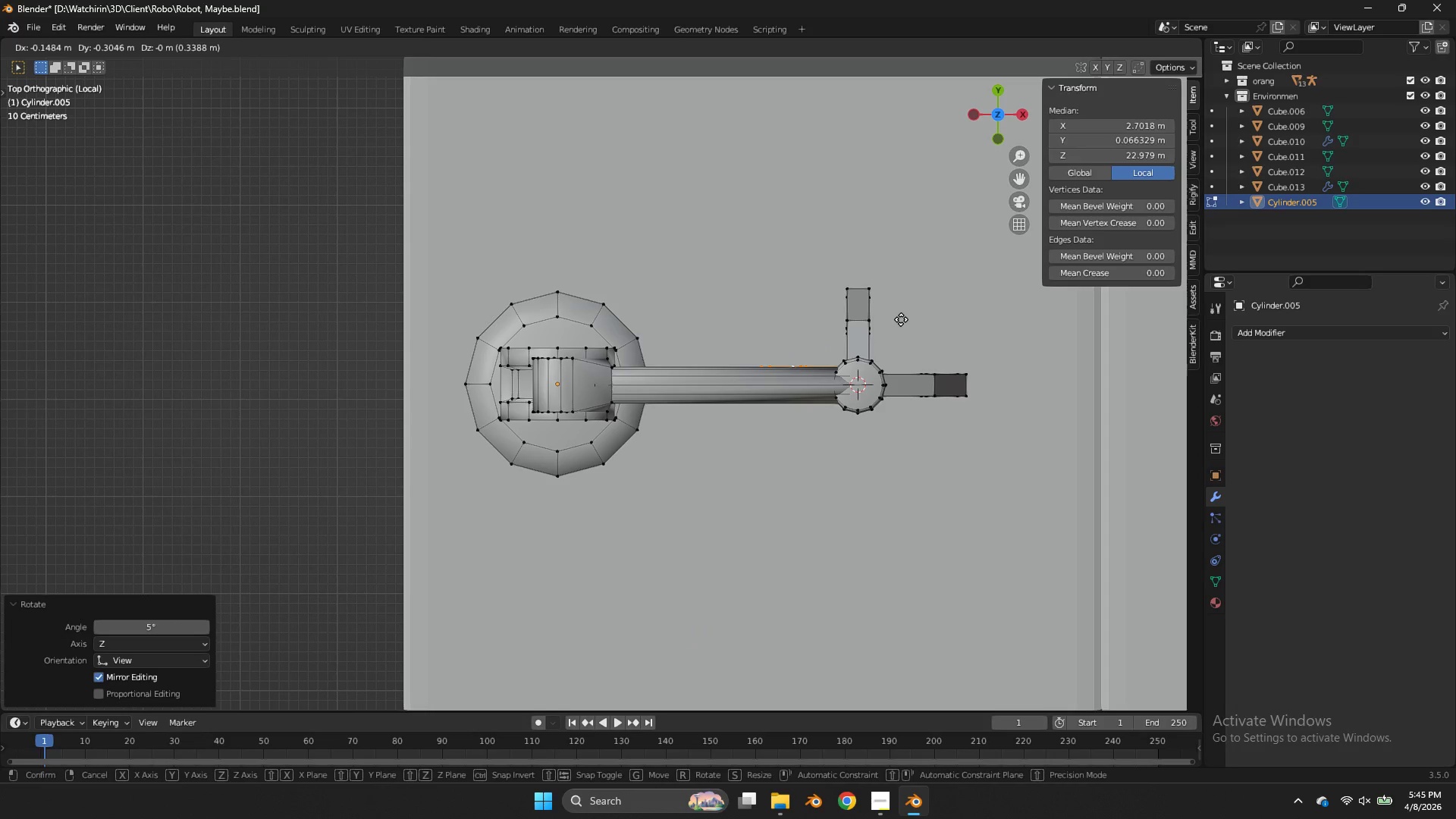 
hold_key(key=ShiftLeft, duration=0.47)
left_click([890, 352])
 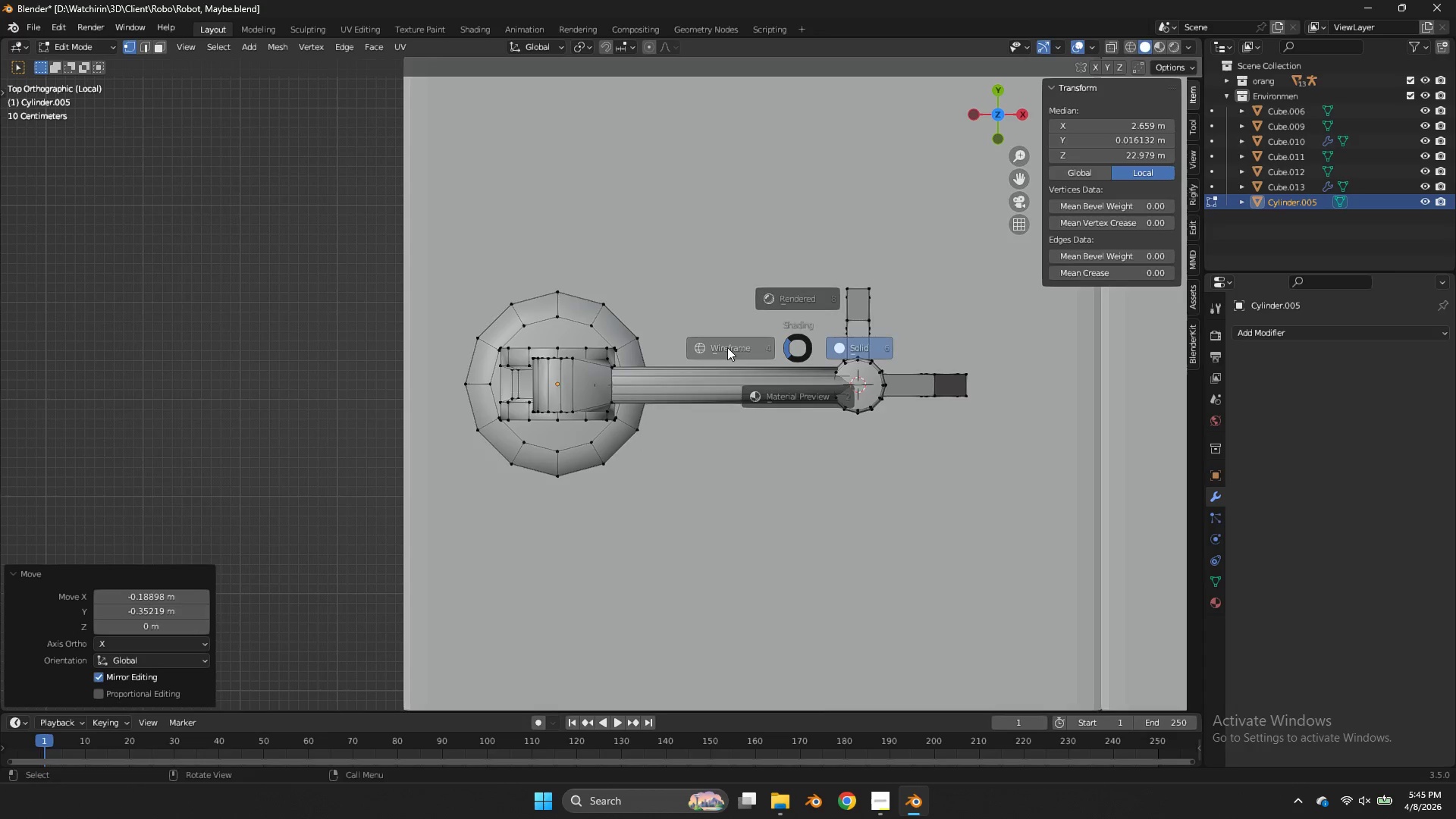 
type(zg)
 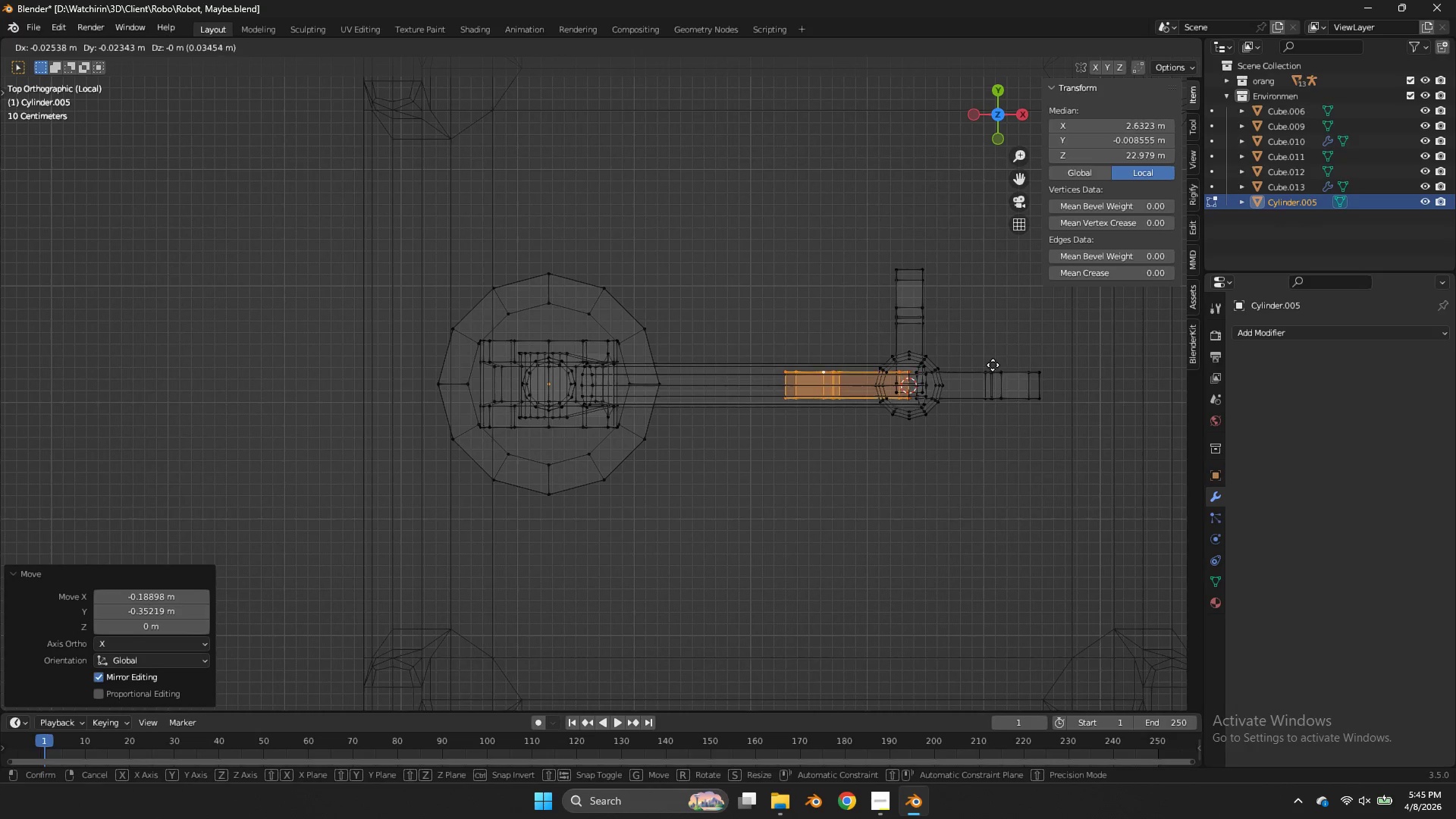 
hold_key(key=ShiftLeft, duration=1.94)
 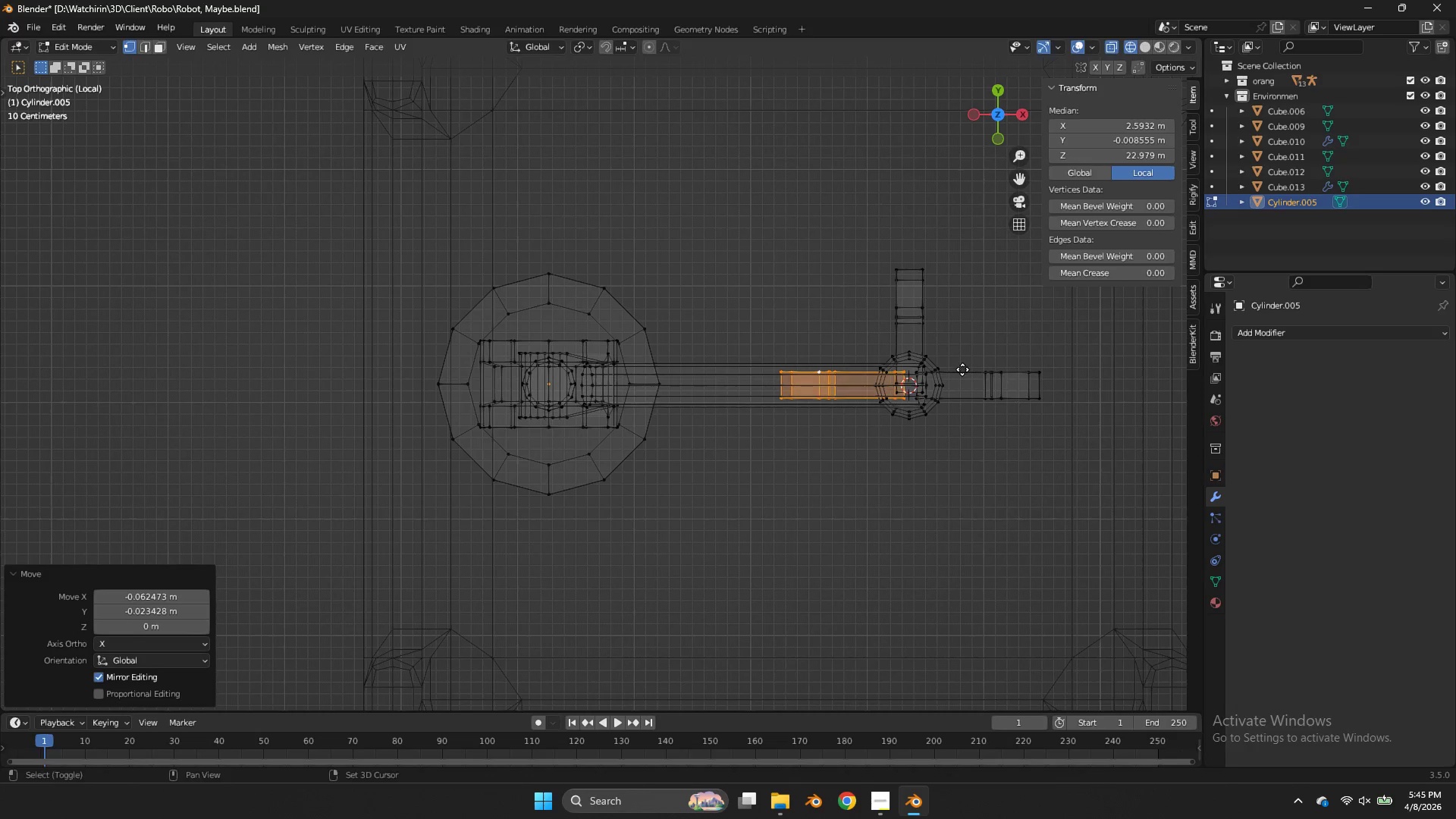 
scroll: coordinate [1028, 351], scroll_direction: up, amount: 1.0
 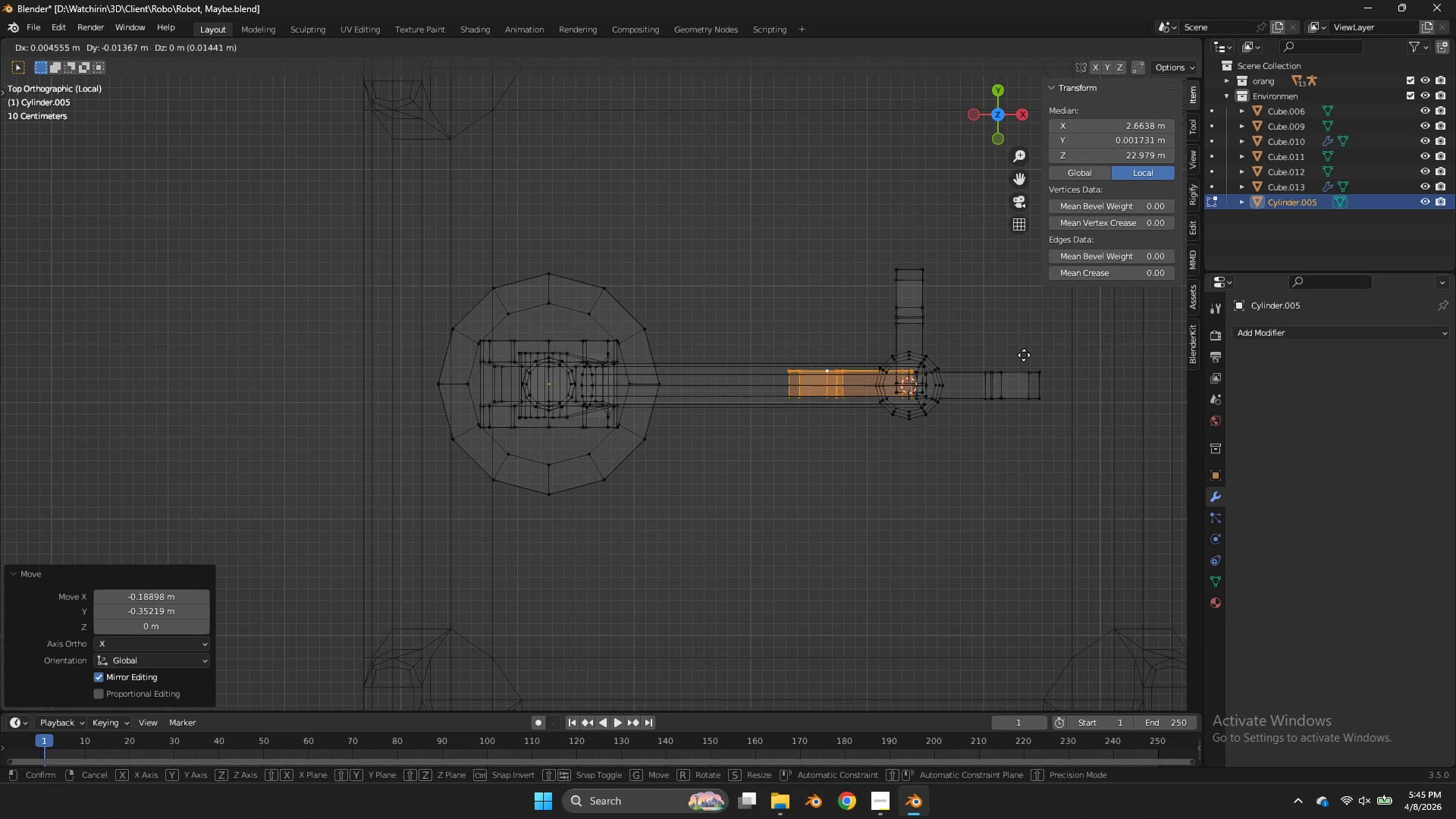 
left_click([949, 365])
 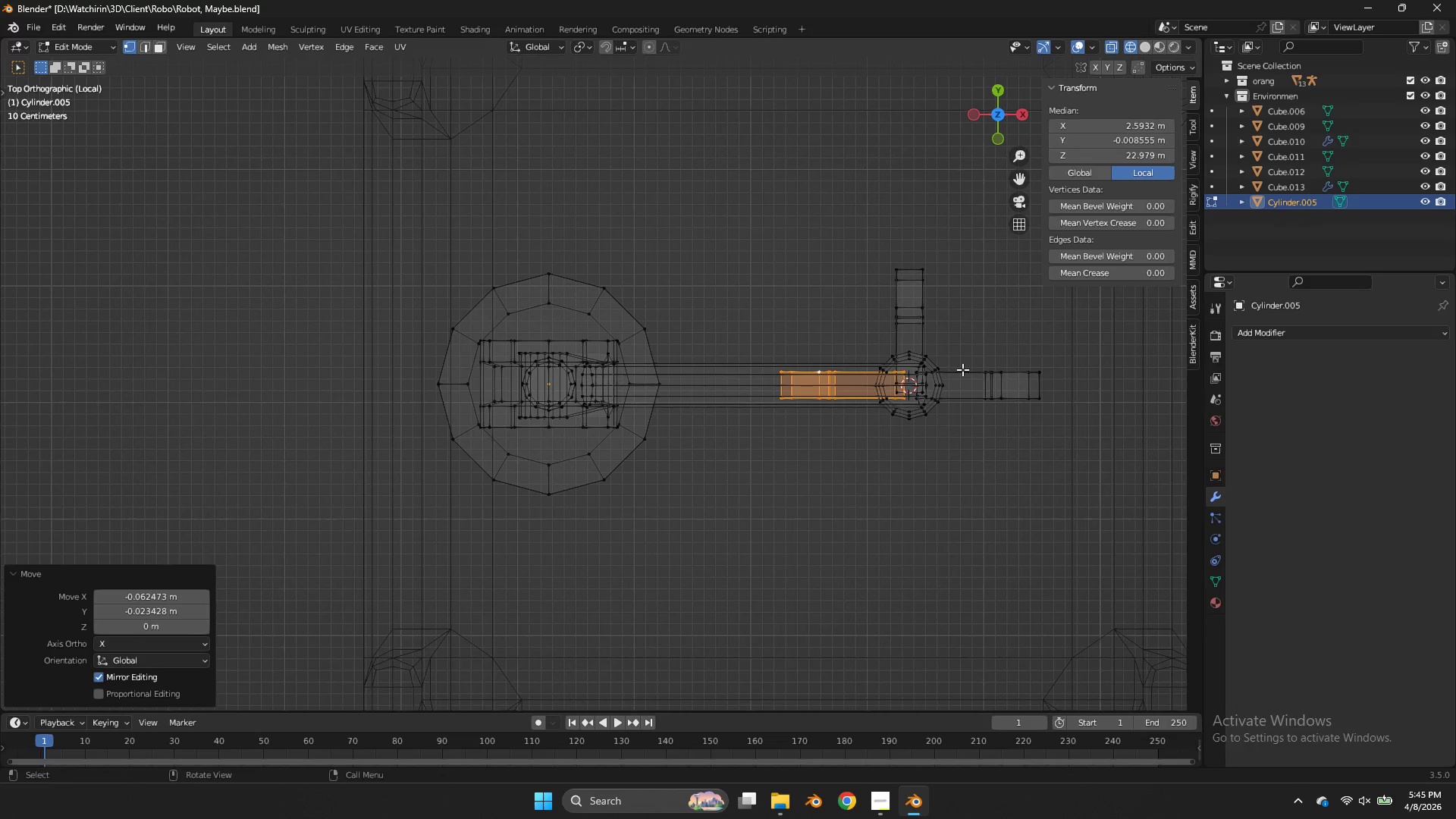 
key(Shift+ShiftLeft)
 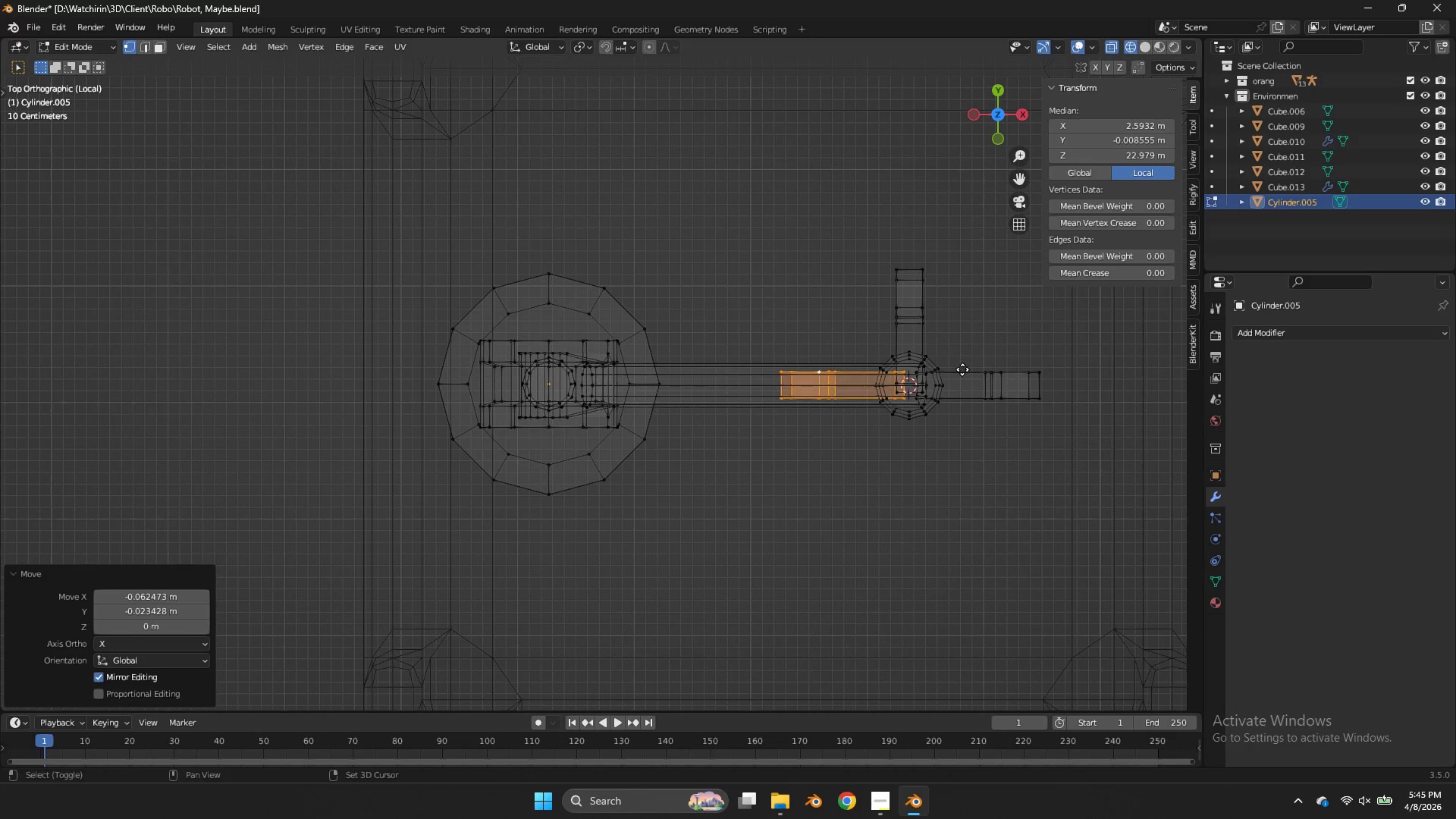 
key(Shift+D)
 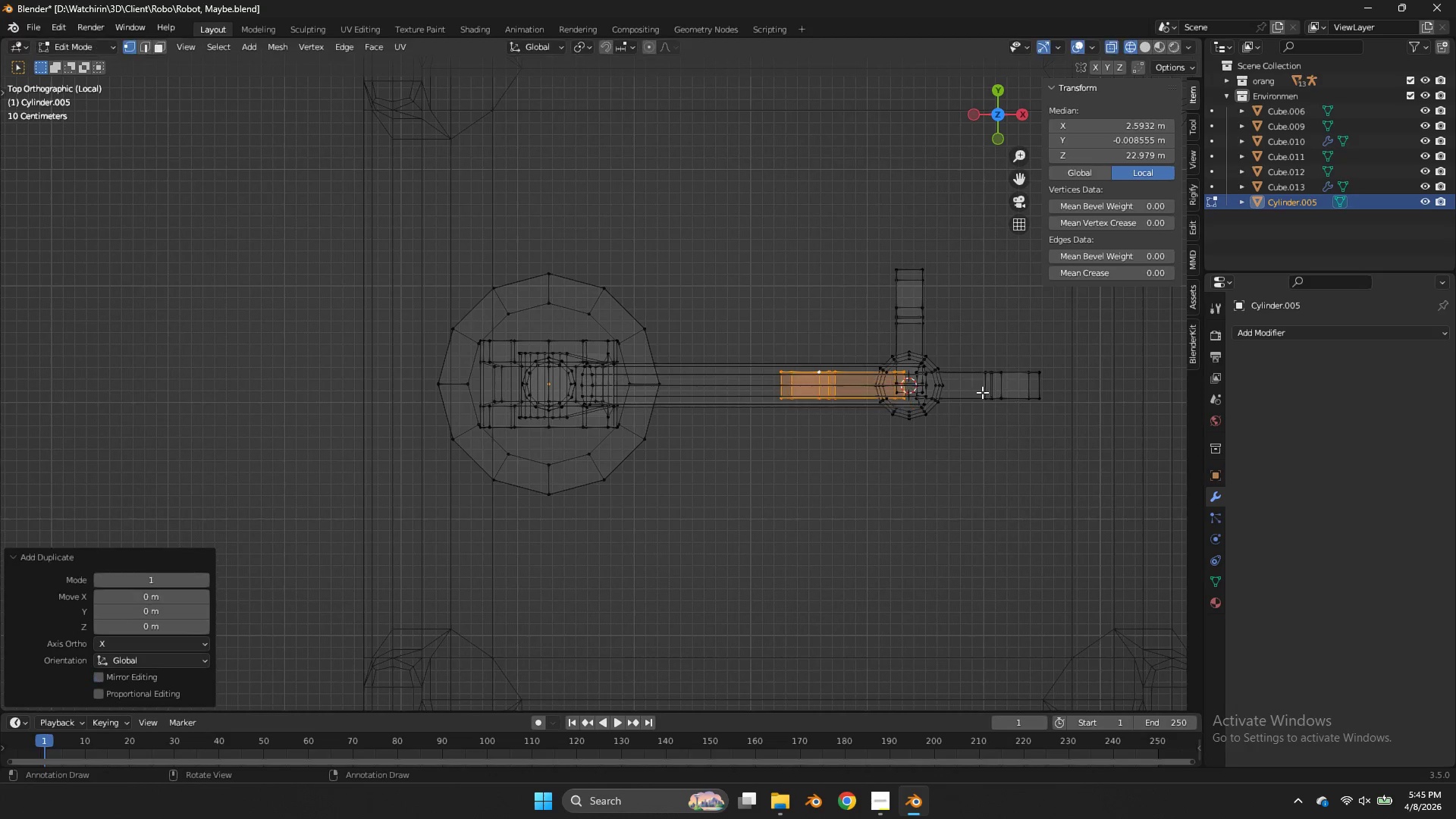 
key(R)
 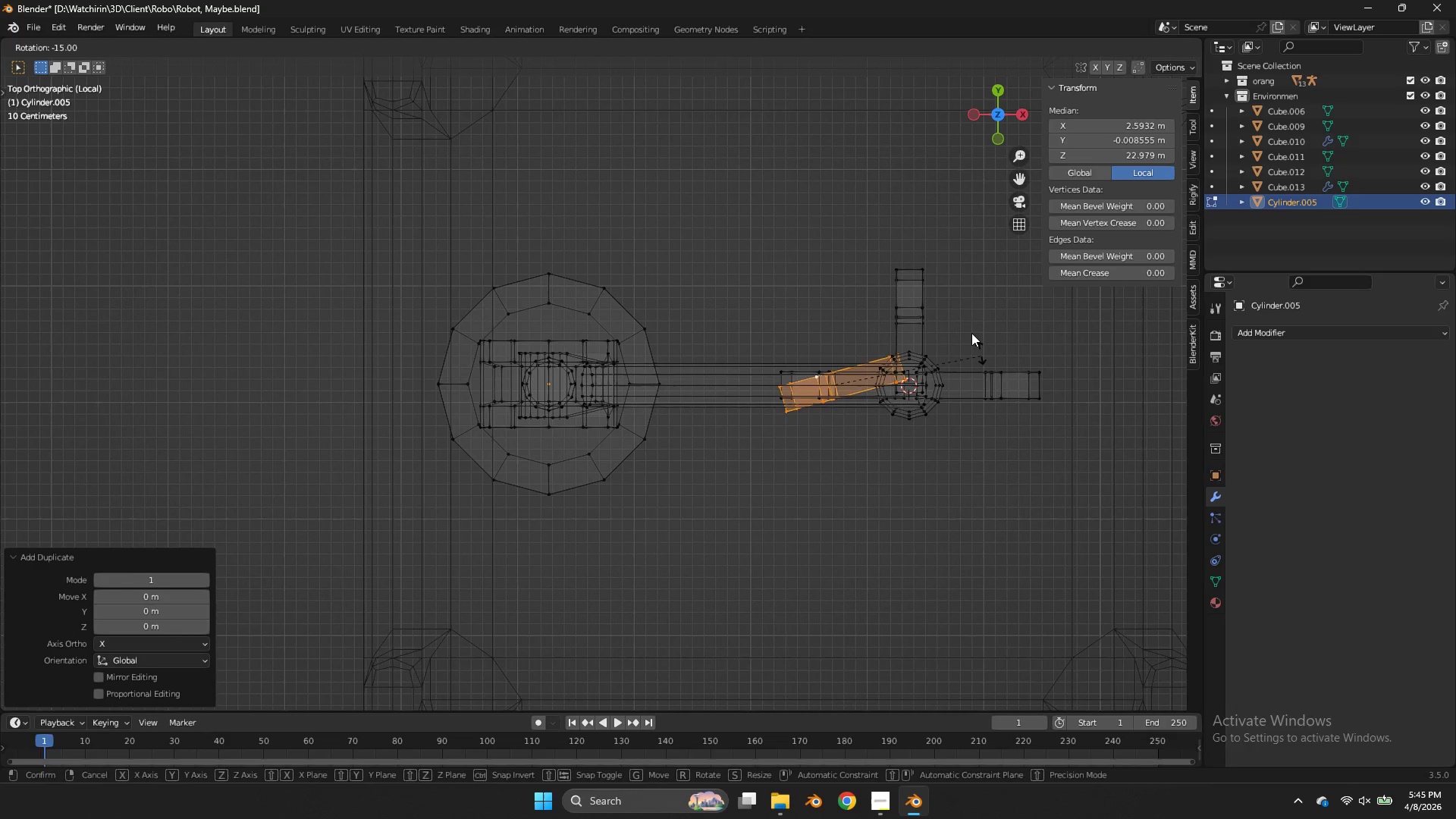 
hold_key(key=ControlLeft, duration=1.39)
left_click([838, 276])
 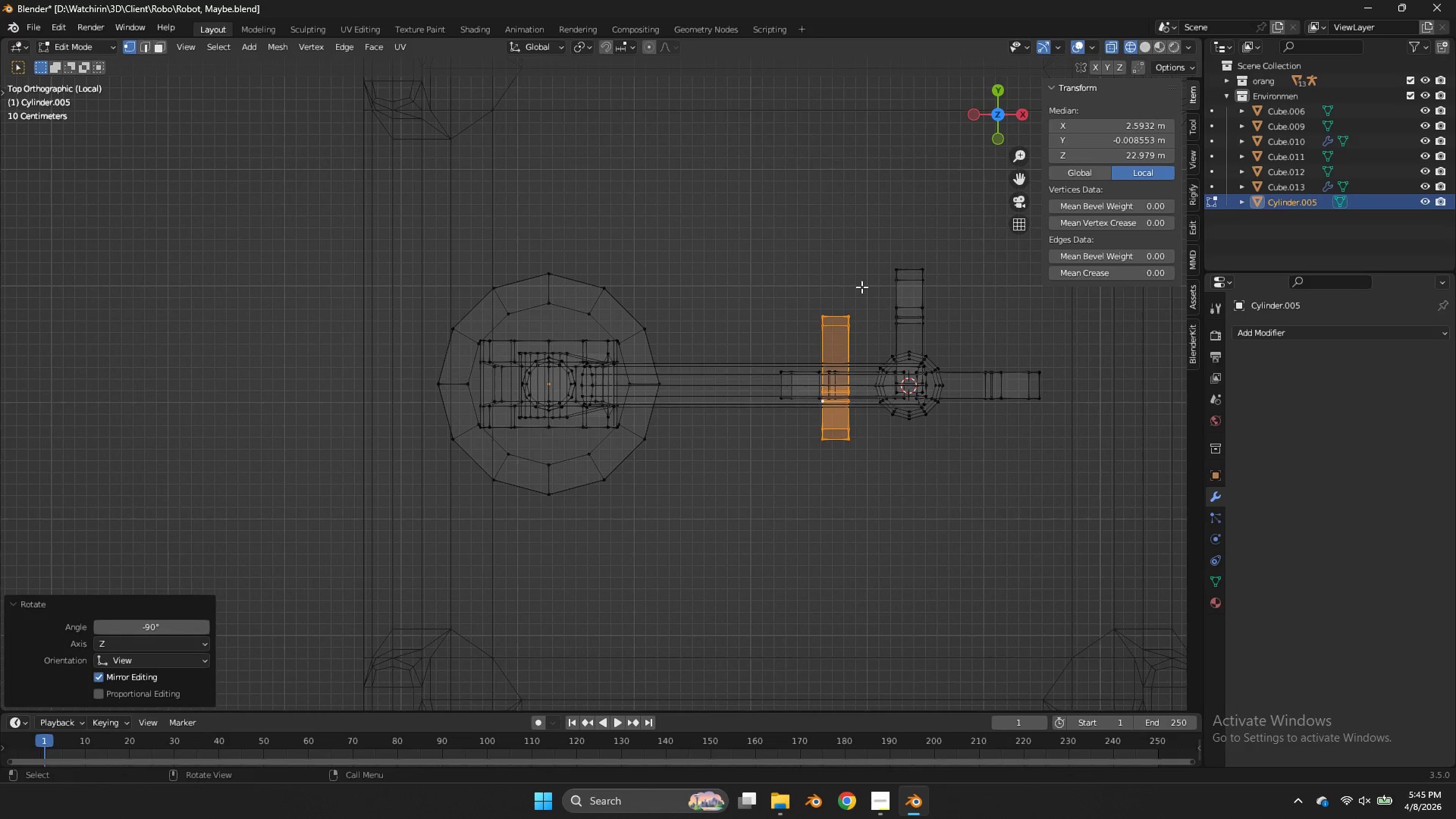 
key(G)
 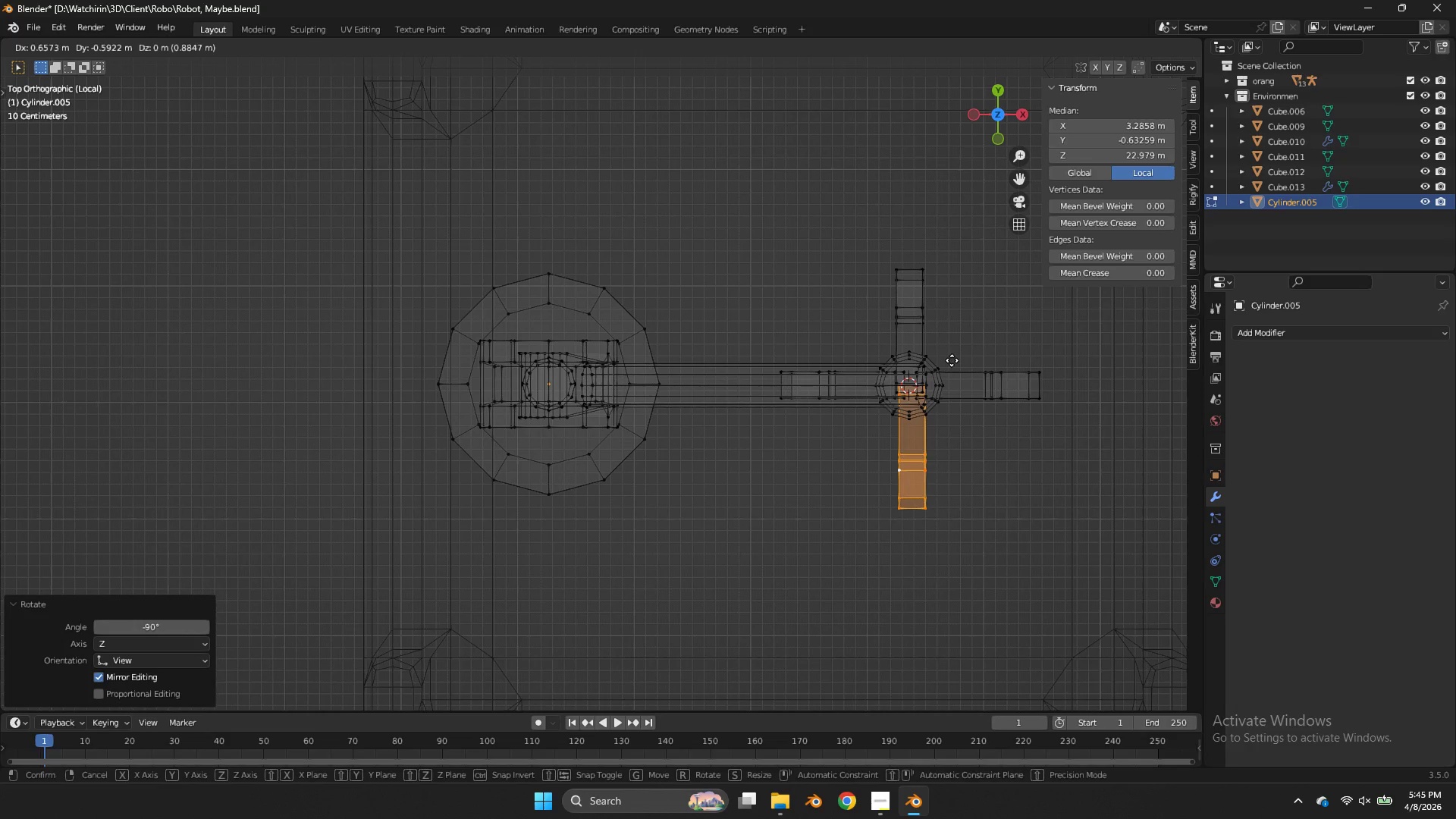 
hold_key(key=ShiftLeft, duration=2.36)
left_click([932, 413])
 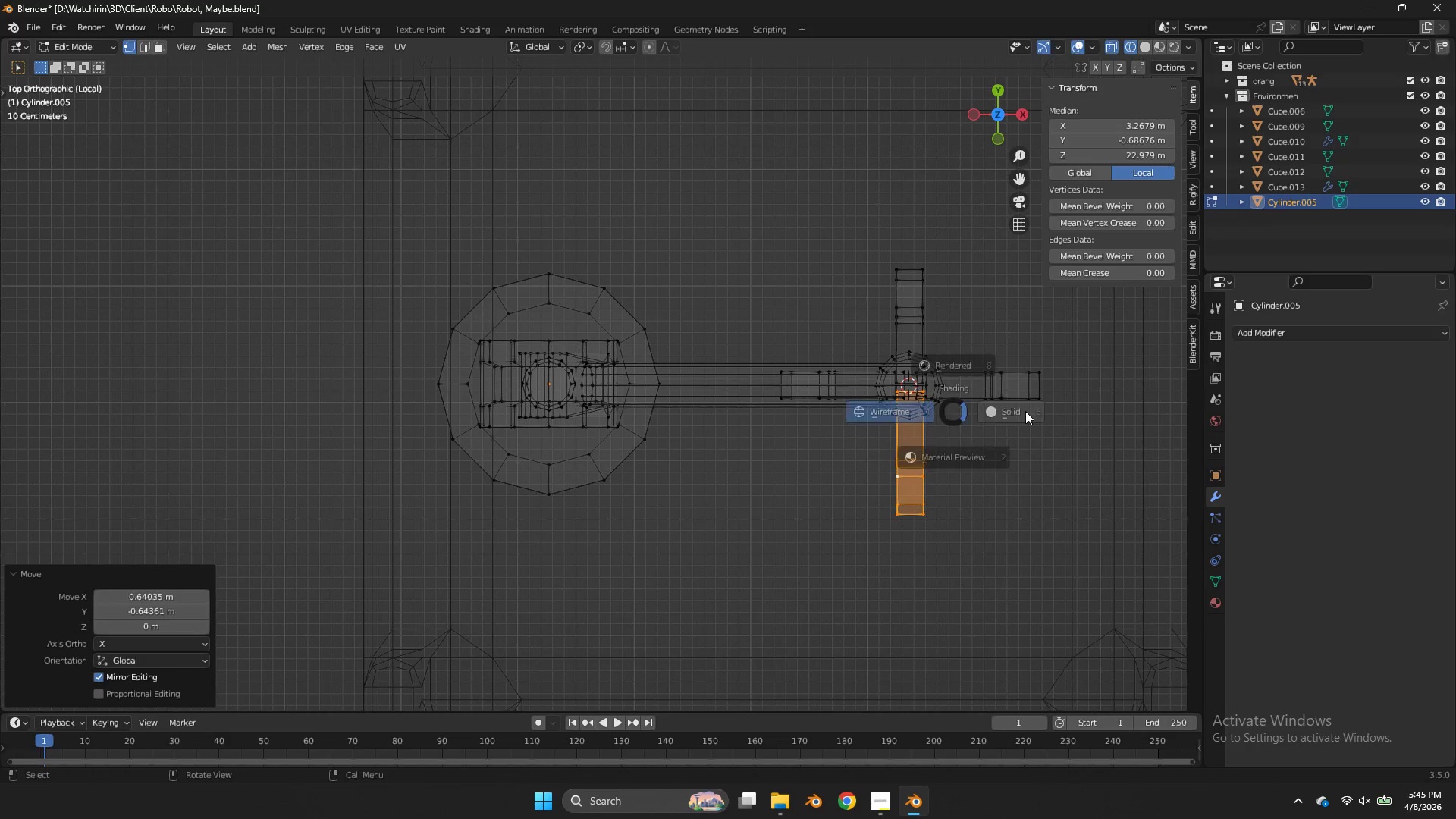 
key(Z)
 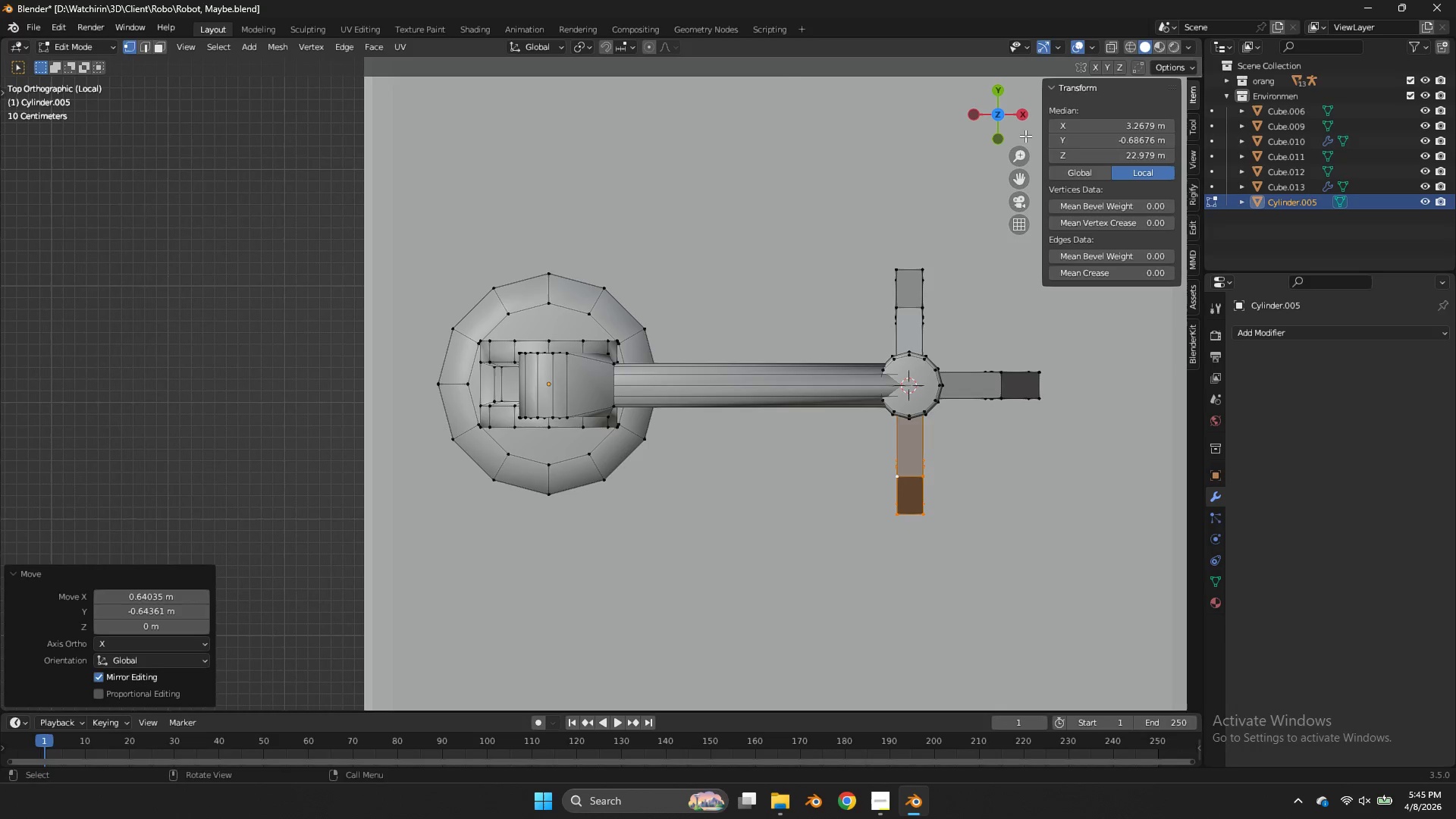 
key(Tab)
 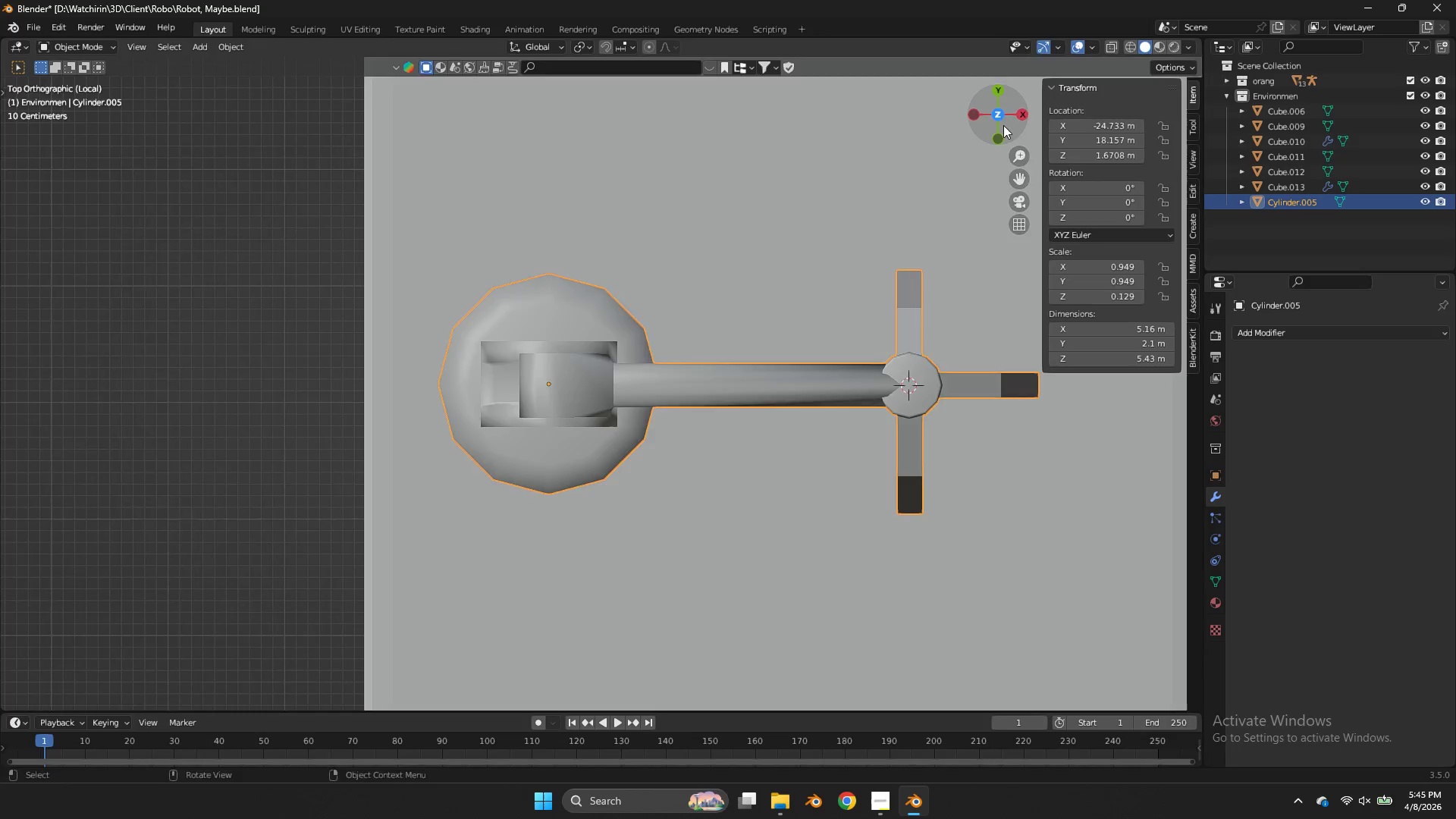 
left_click_drag(start_coordinate=[1003, 127], to_coordinate=[955, 629])
 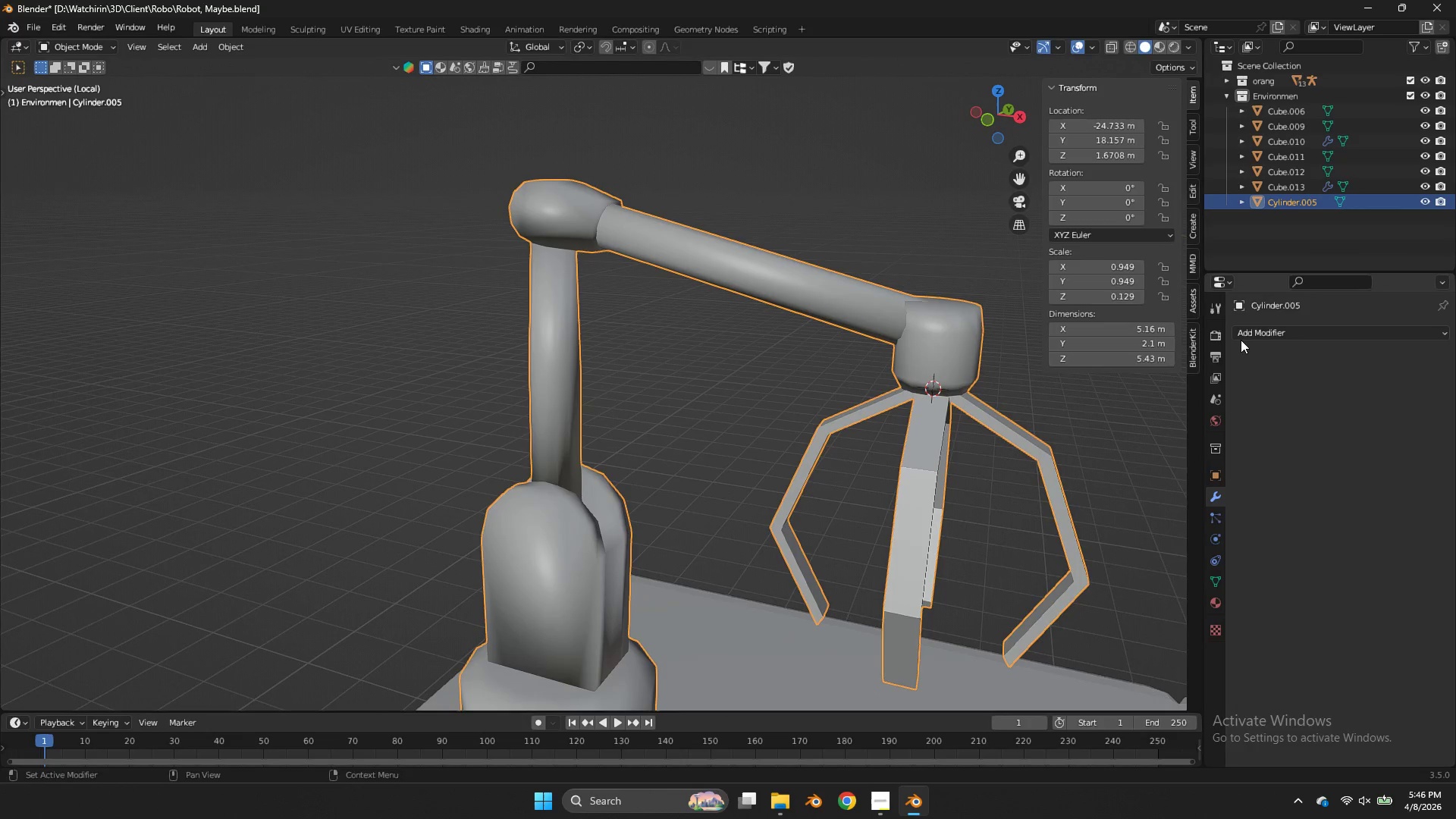 
left_click([1244, 337])
 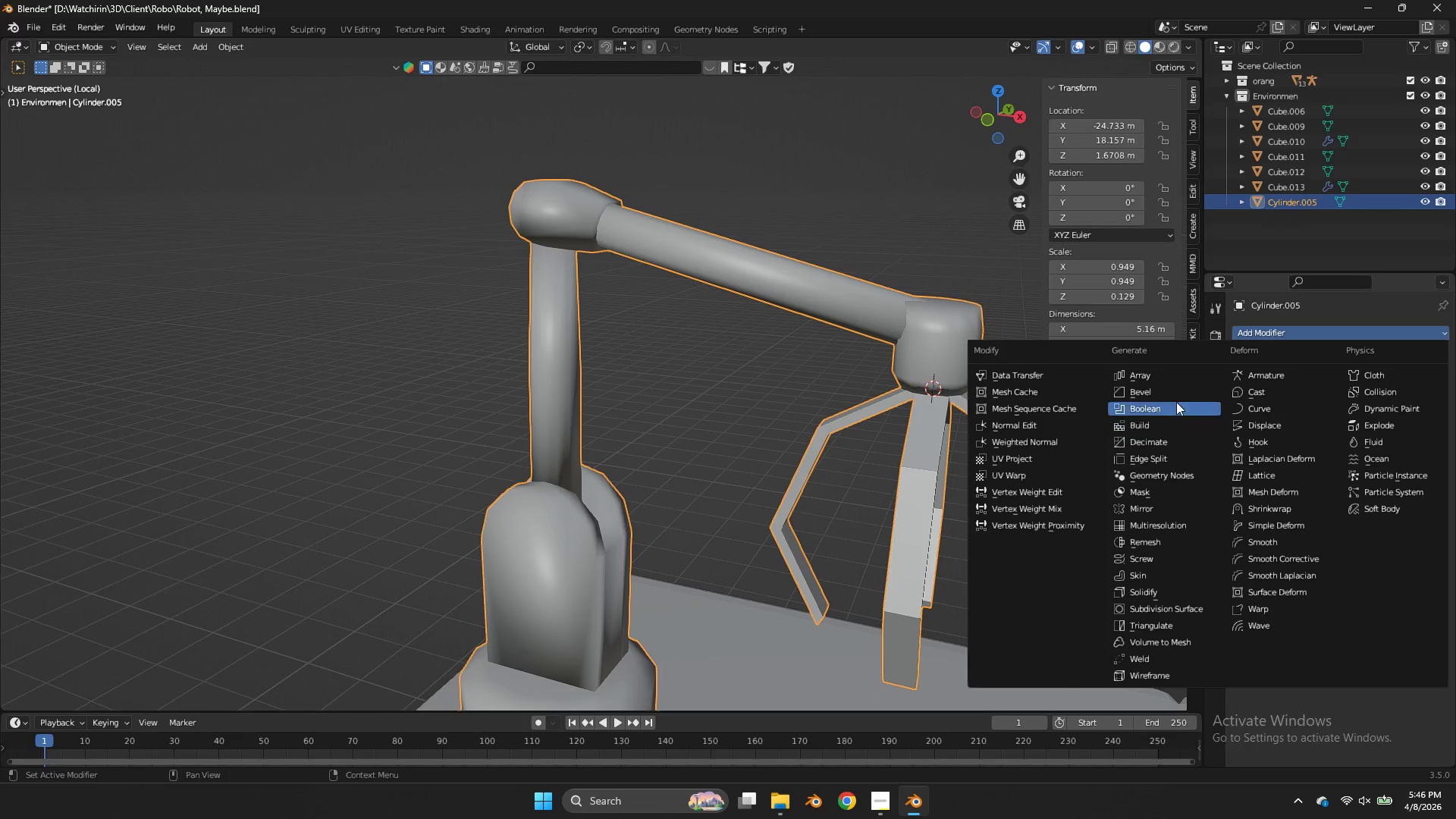 
left_click([1168, 391])
 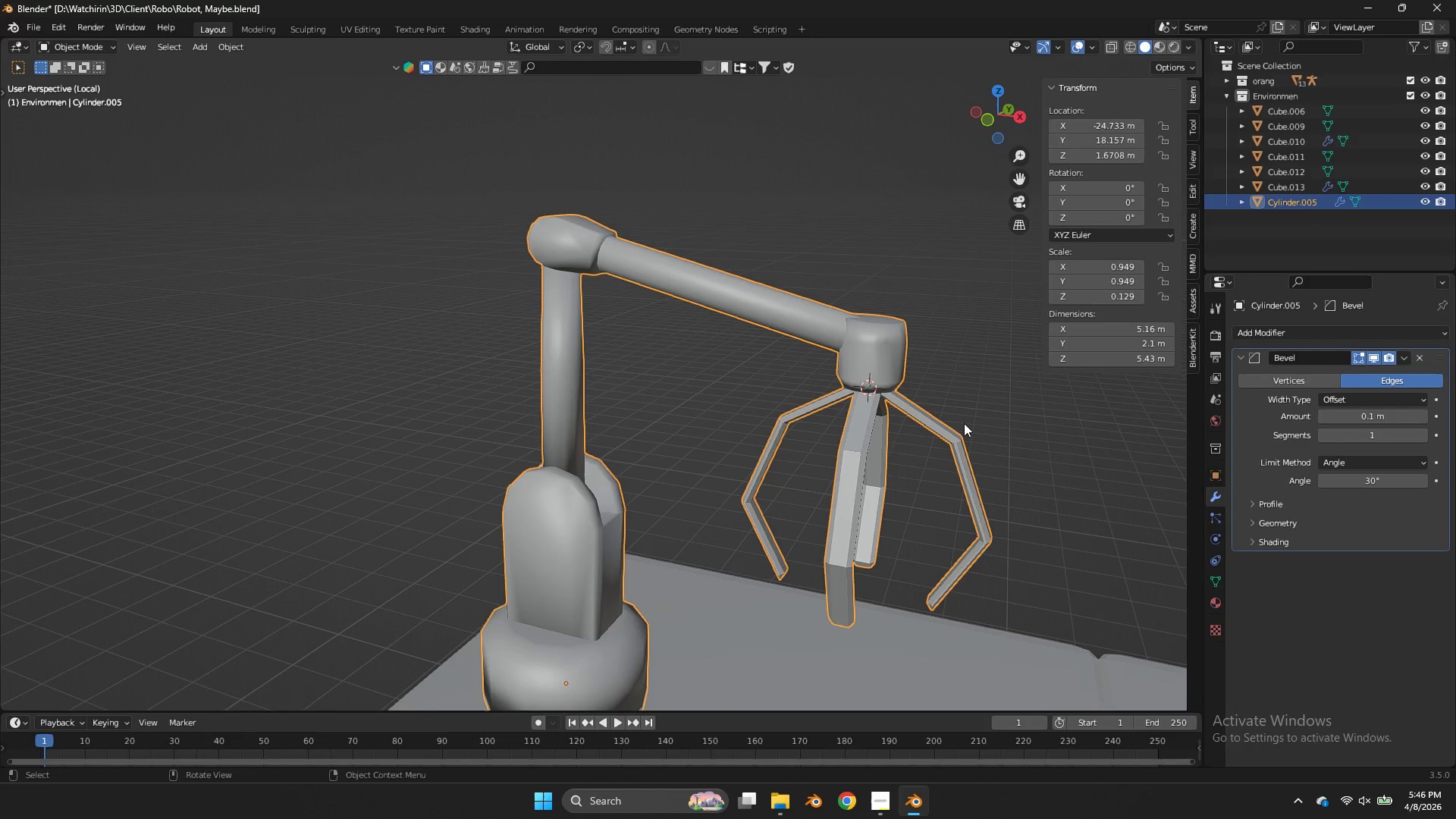 
scroll: coordinate [964, 423], scroll_direction: down, amount: 1.0
 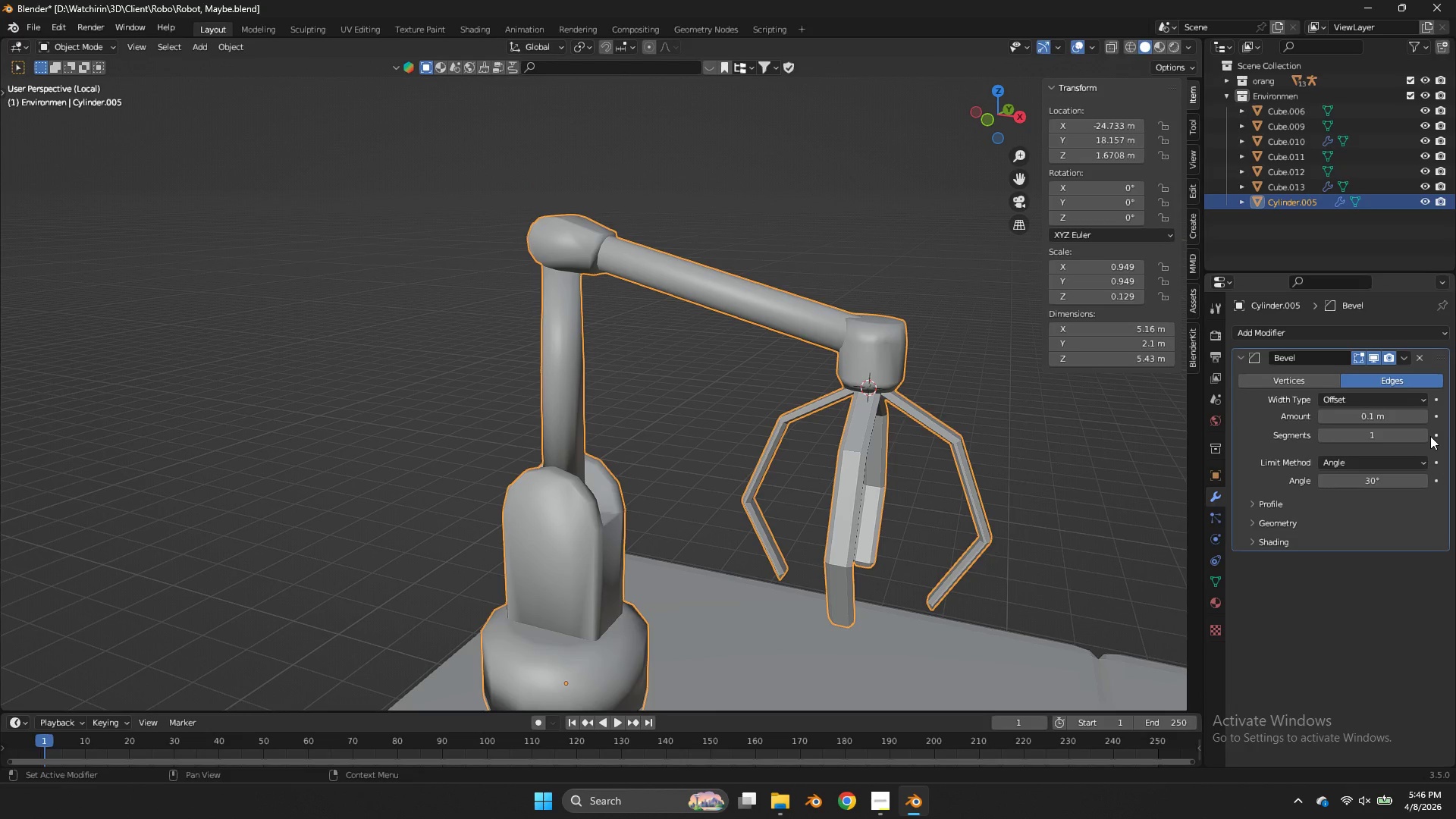 
left_click([1426, 435])
 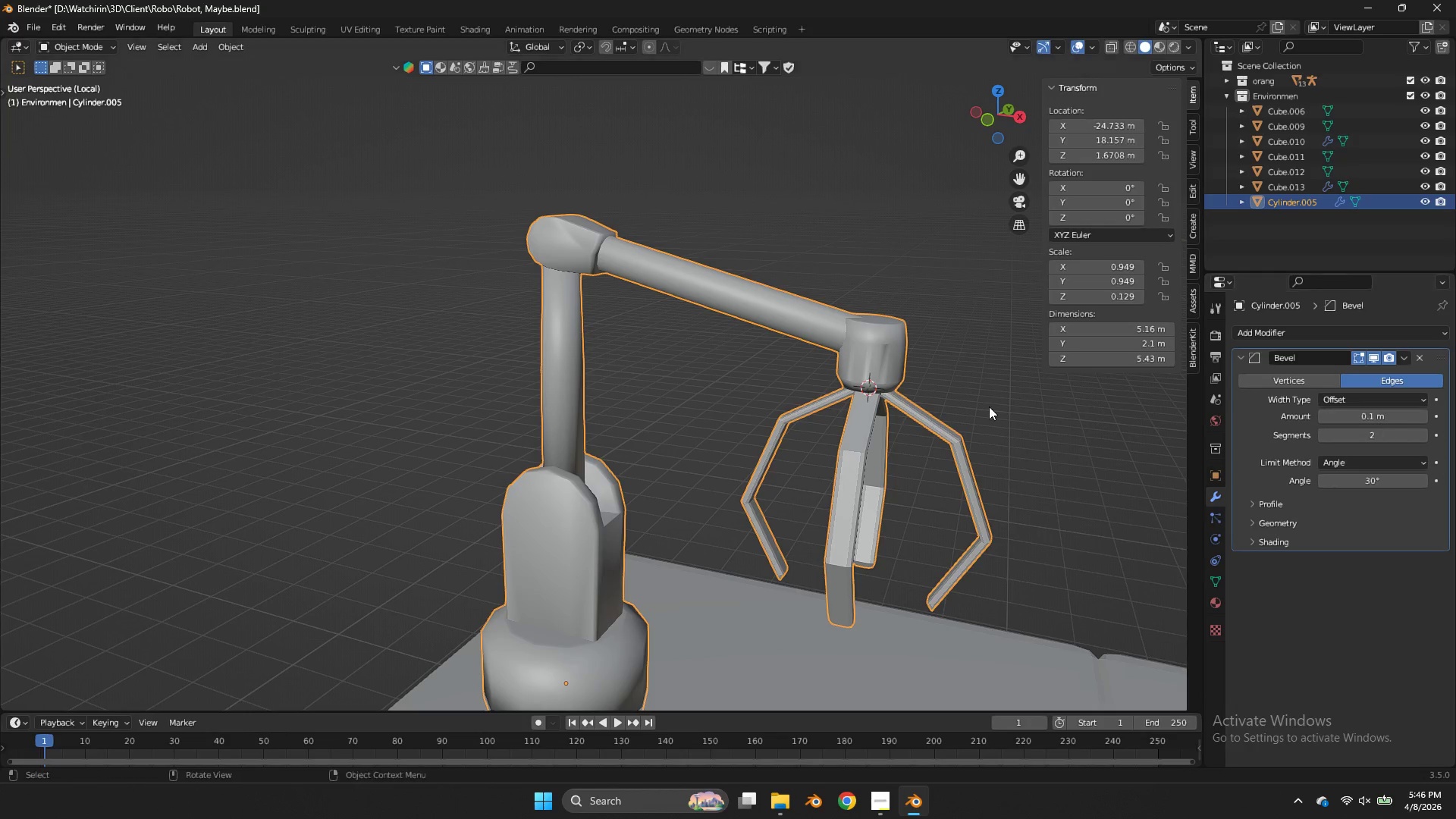 
key(Tab)
 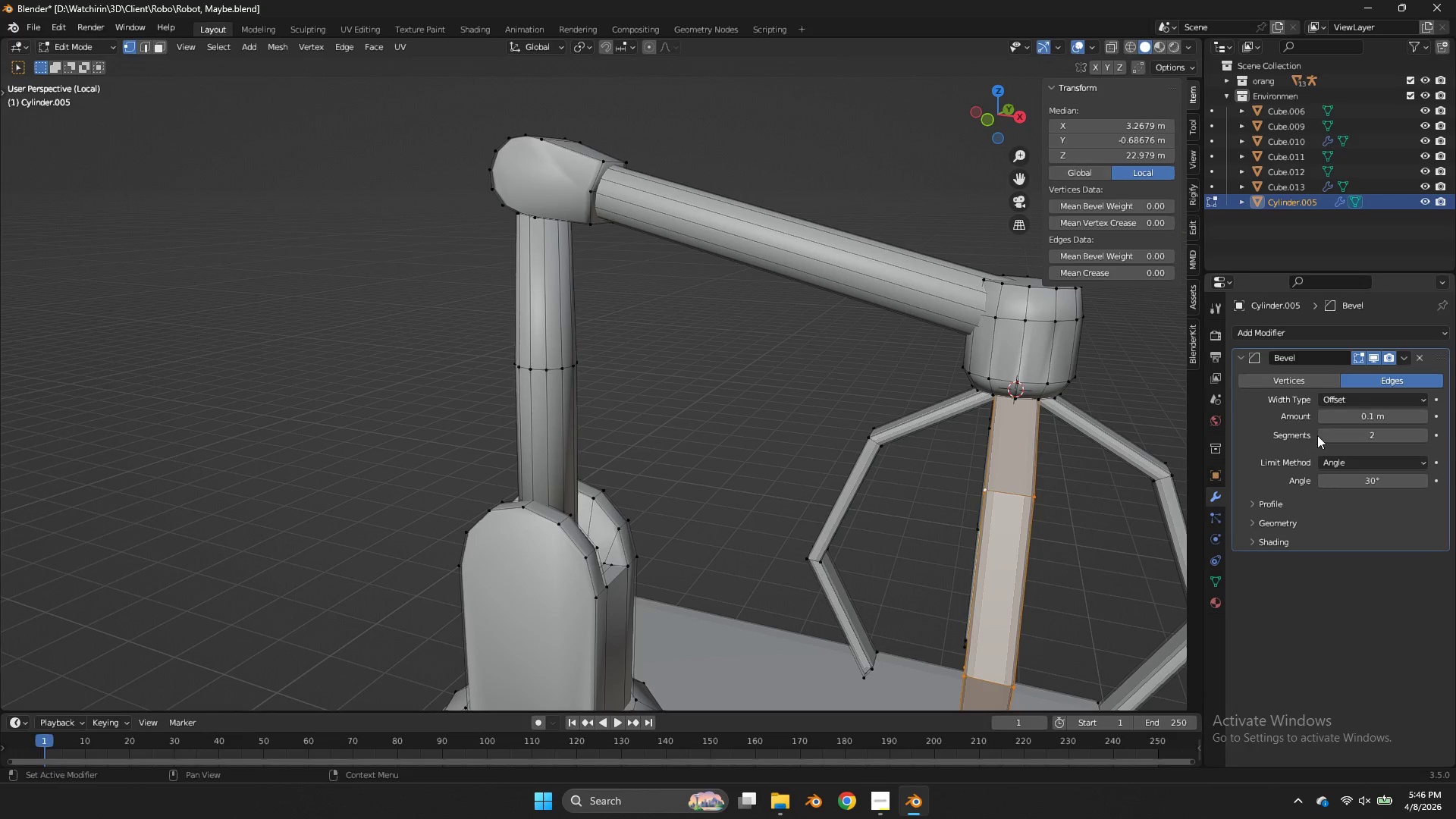 
scroll: coordinate [984, 405], scroll_direction: up, amount: 2.0
 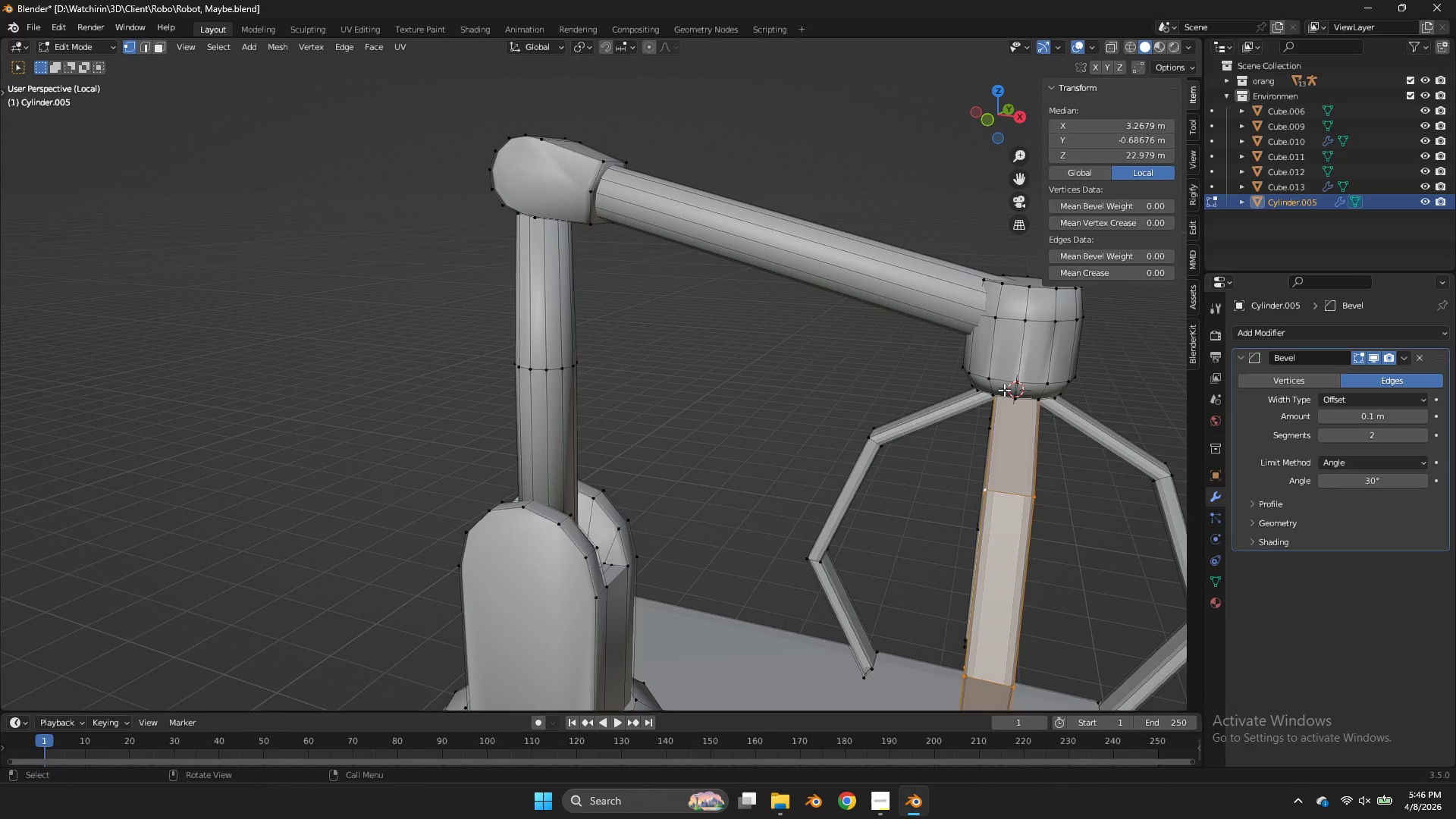 
left_click([1320, 435])
 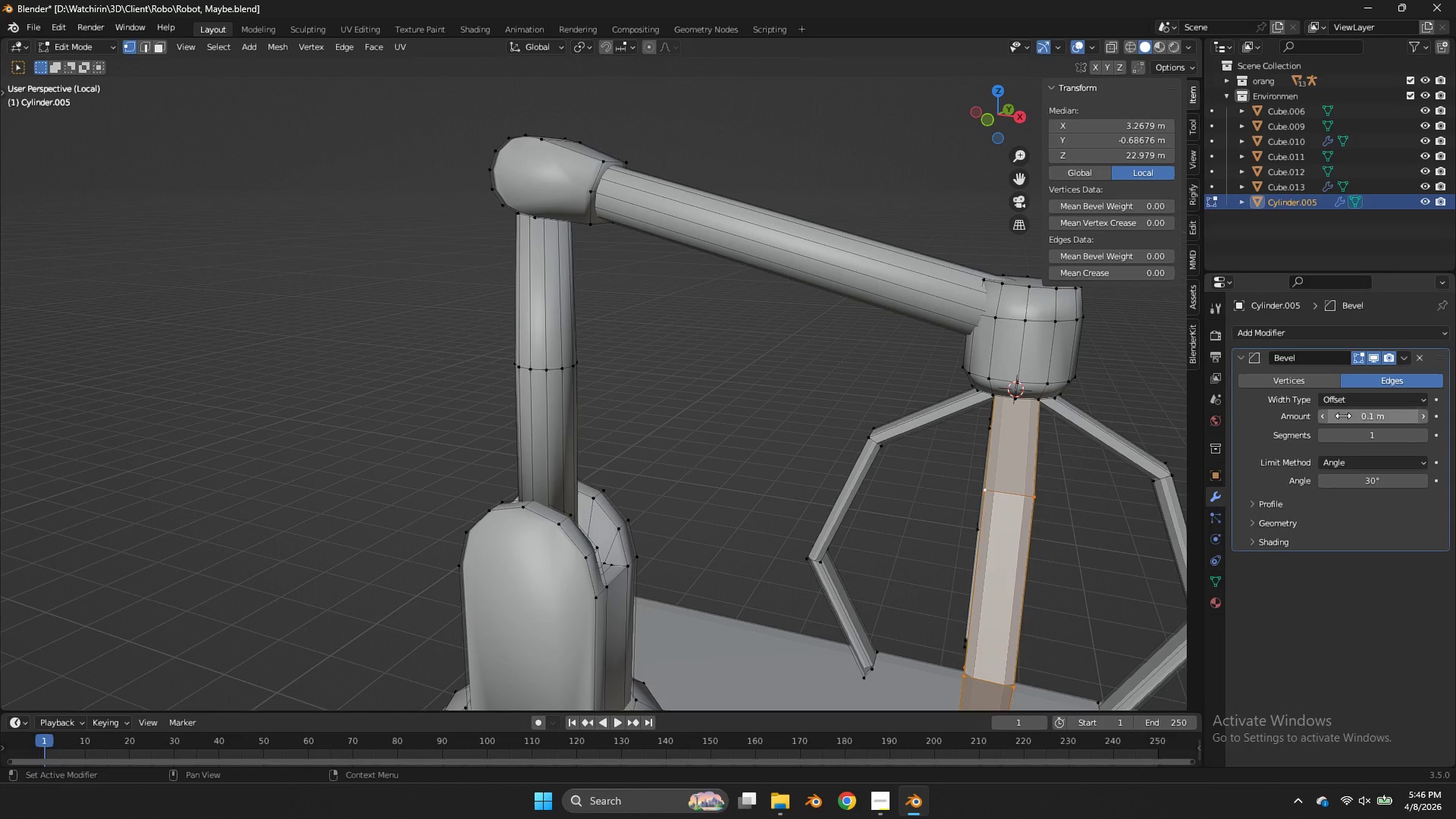 
left_click_drag(start_coordinate=[1343, 416], to_coordinate=[633, 415])
 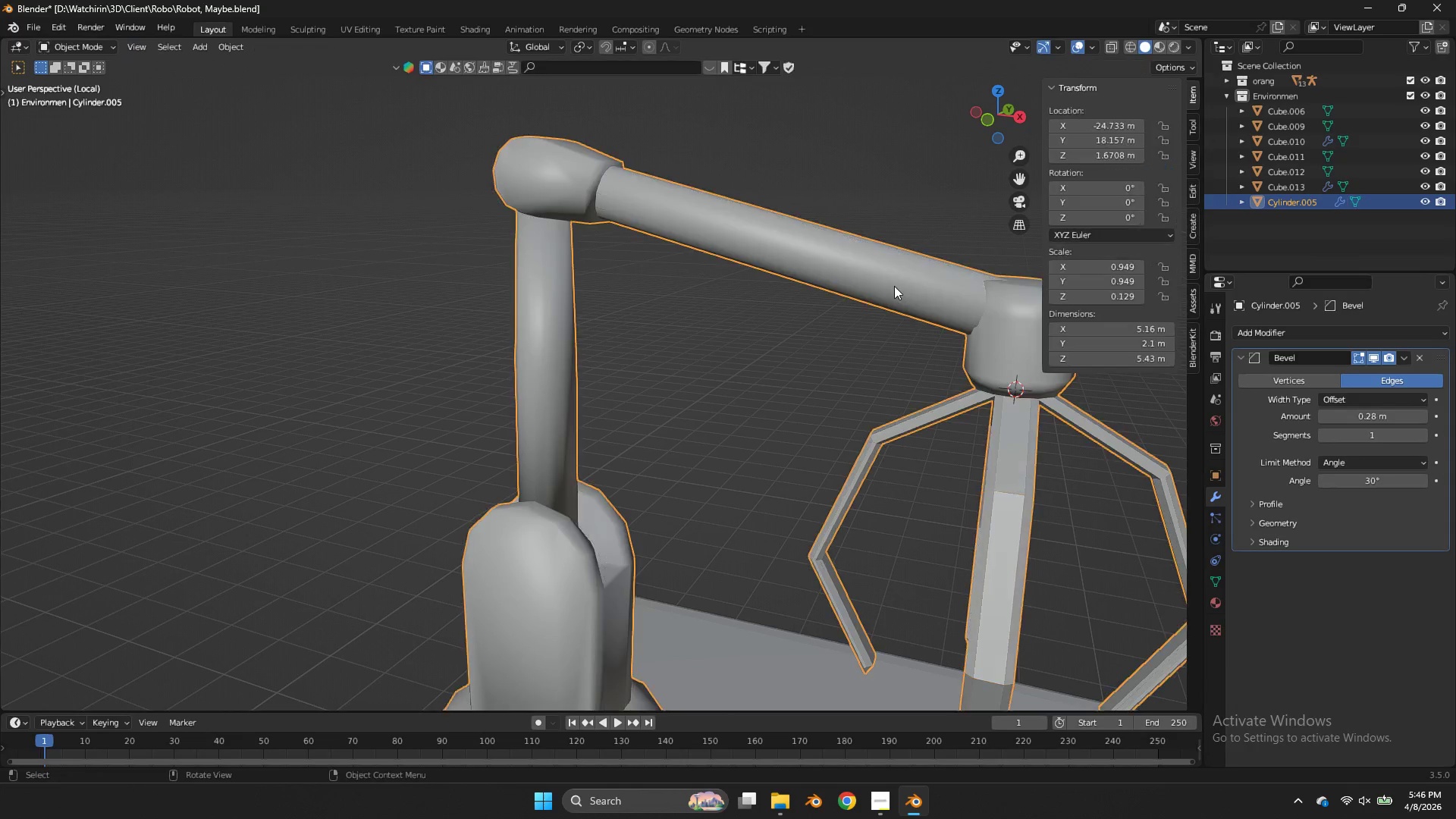 
key(Tab)
 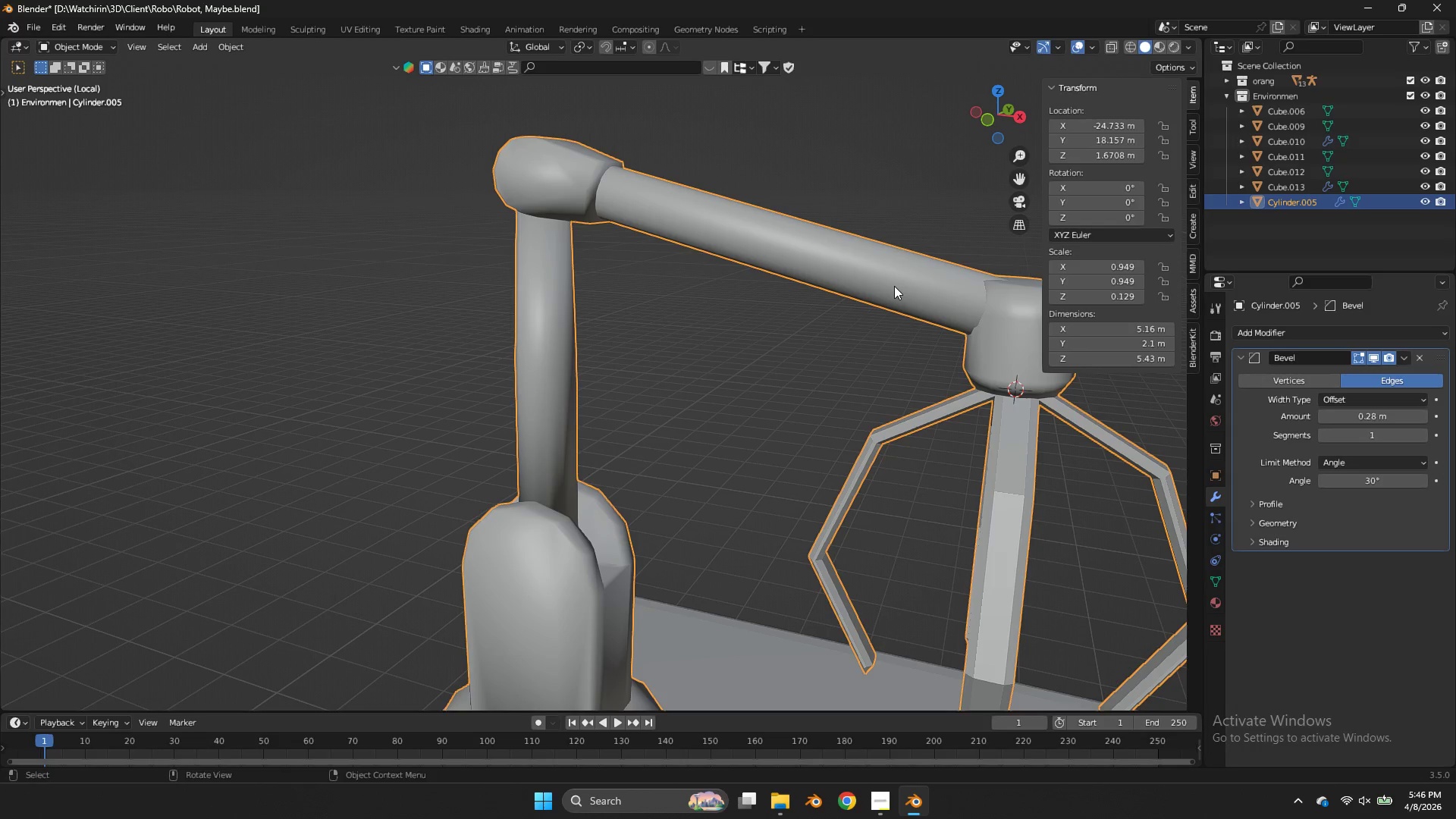 
key(Tab)
 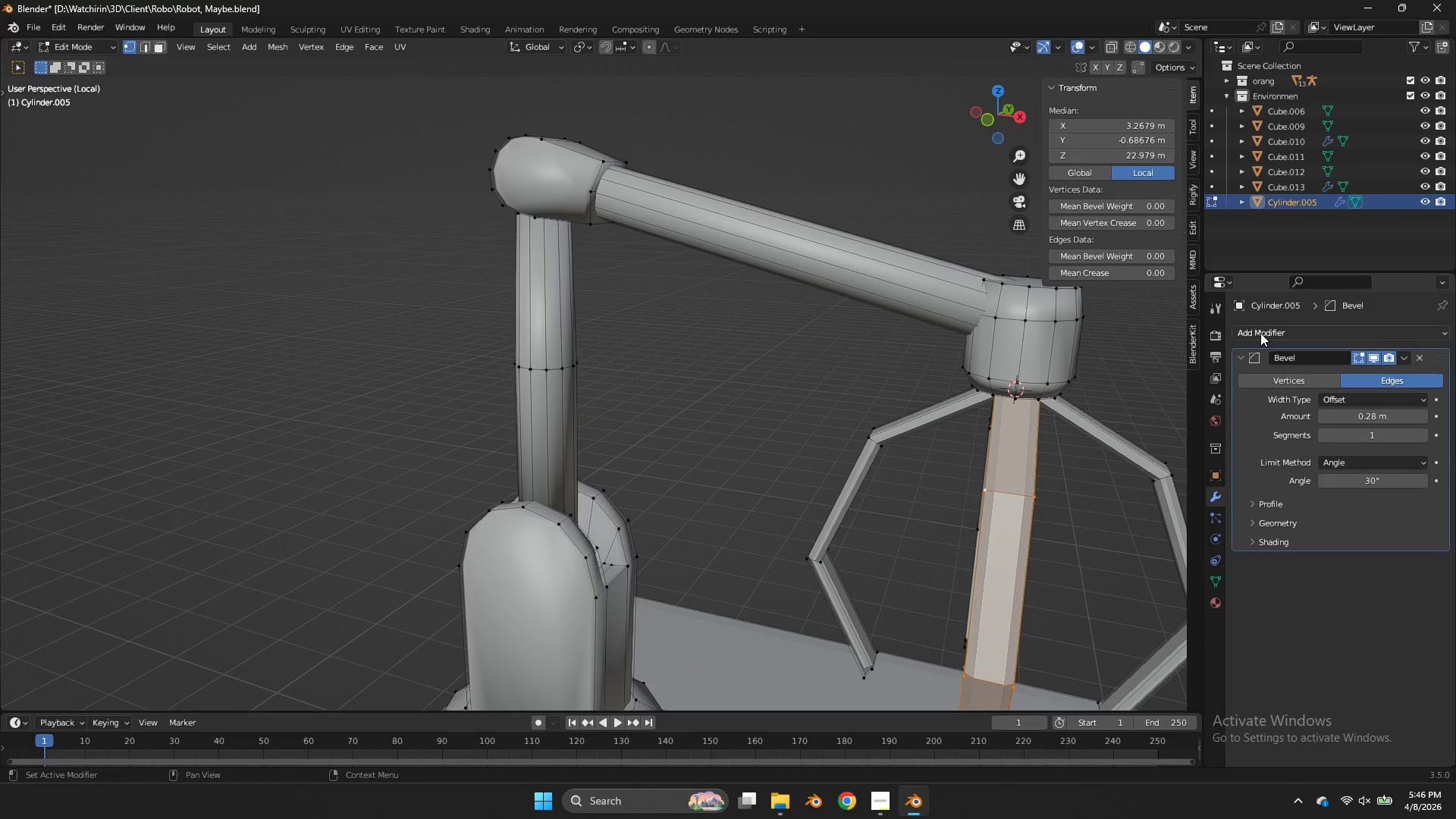 
left_click([1260, 333])
 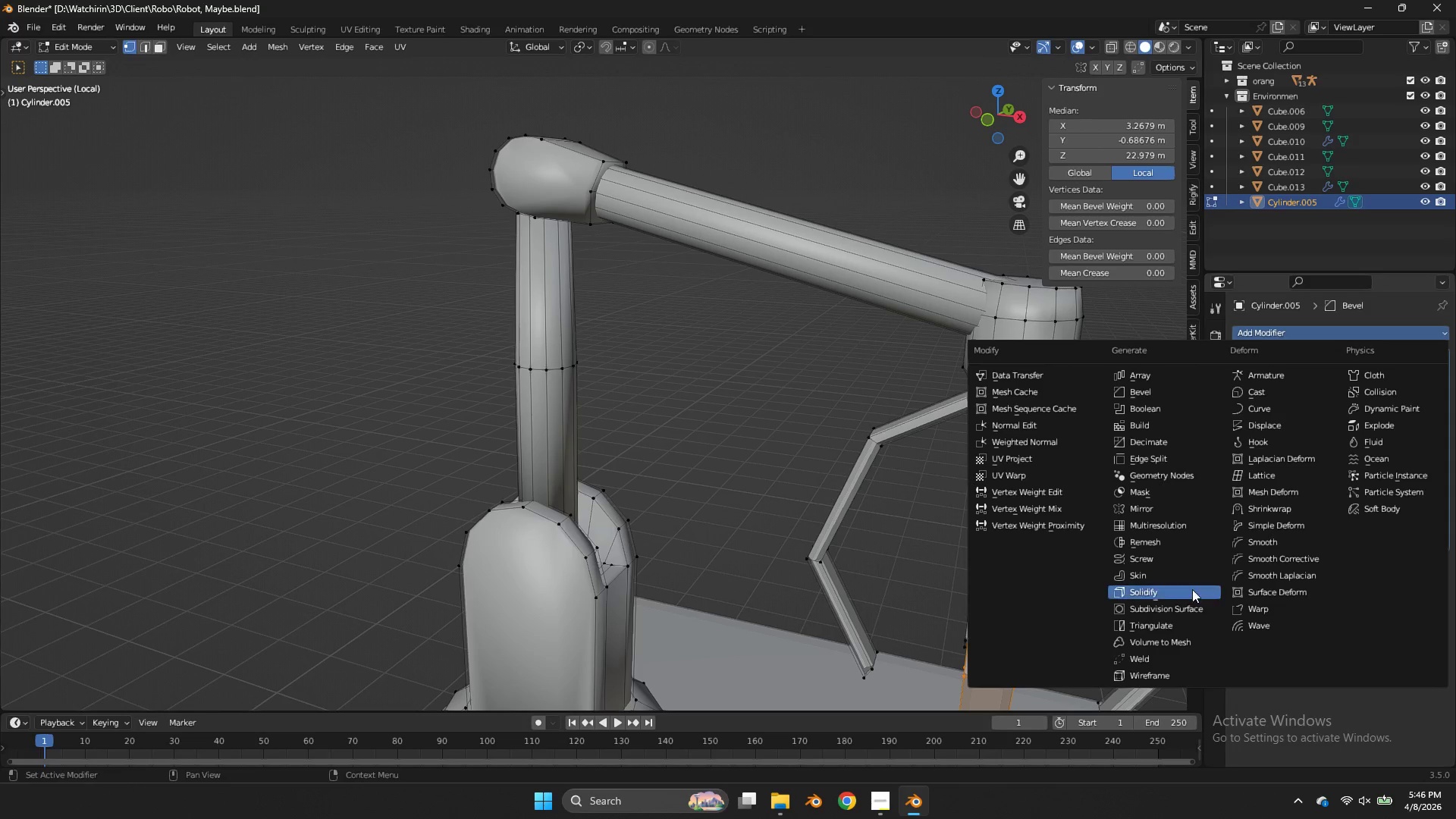 
left_click([1187, 604])
 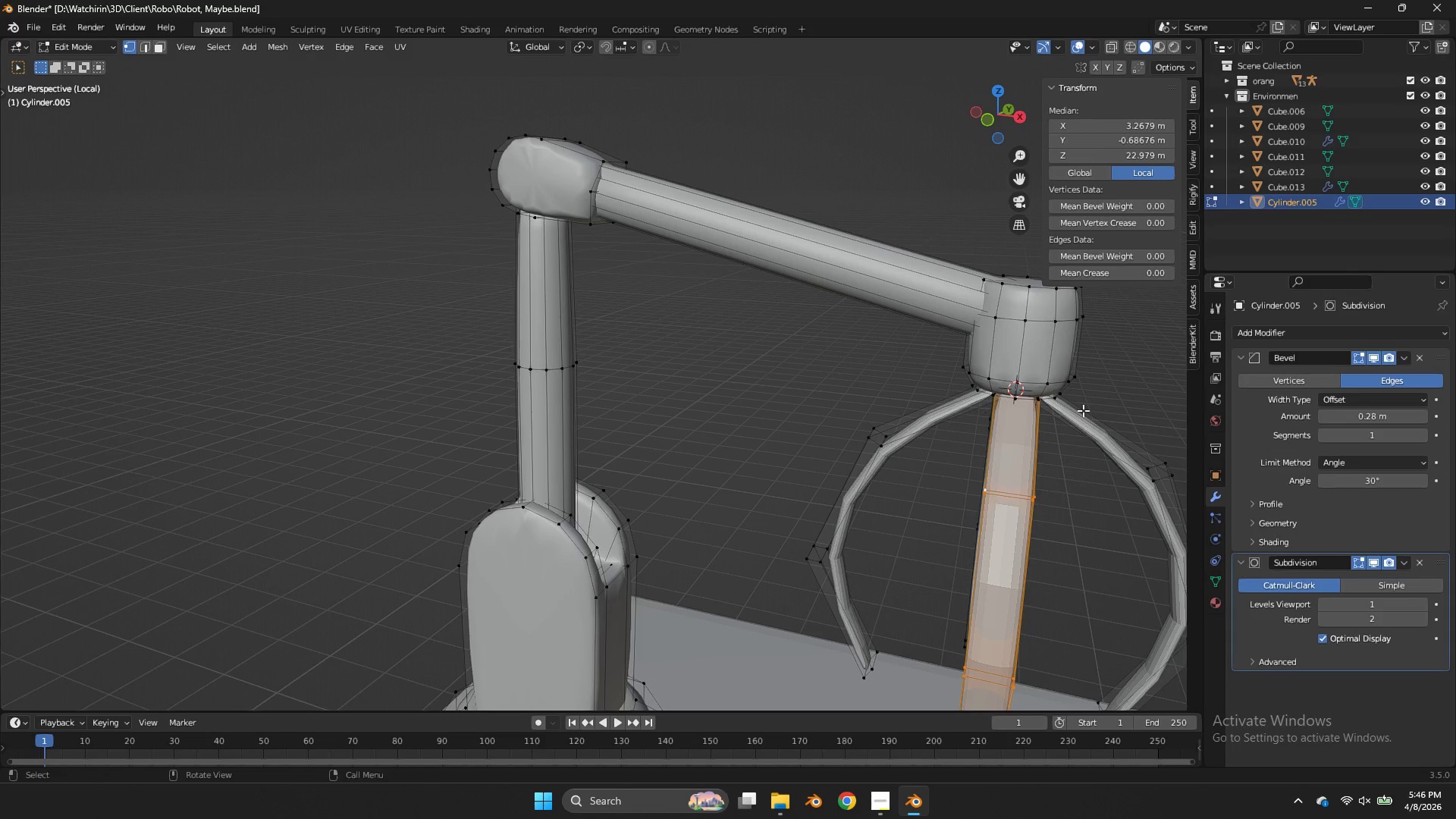 
scroll: coordinate [1103, 410], scroll_direction: down, amount: 1.0
 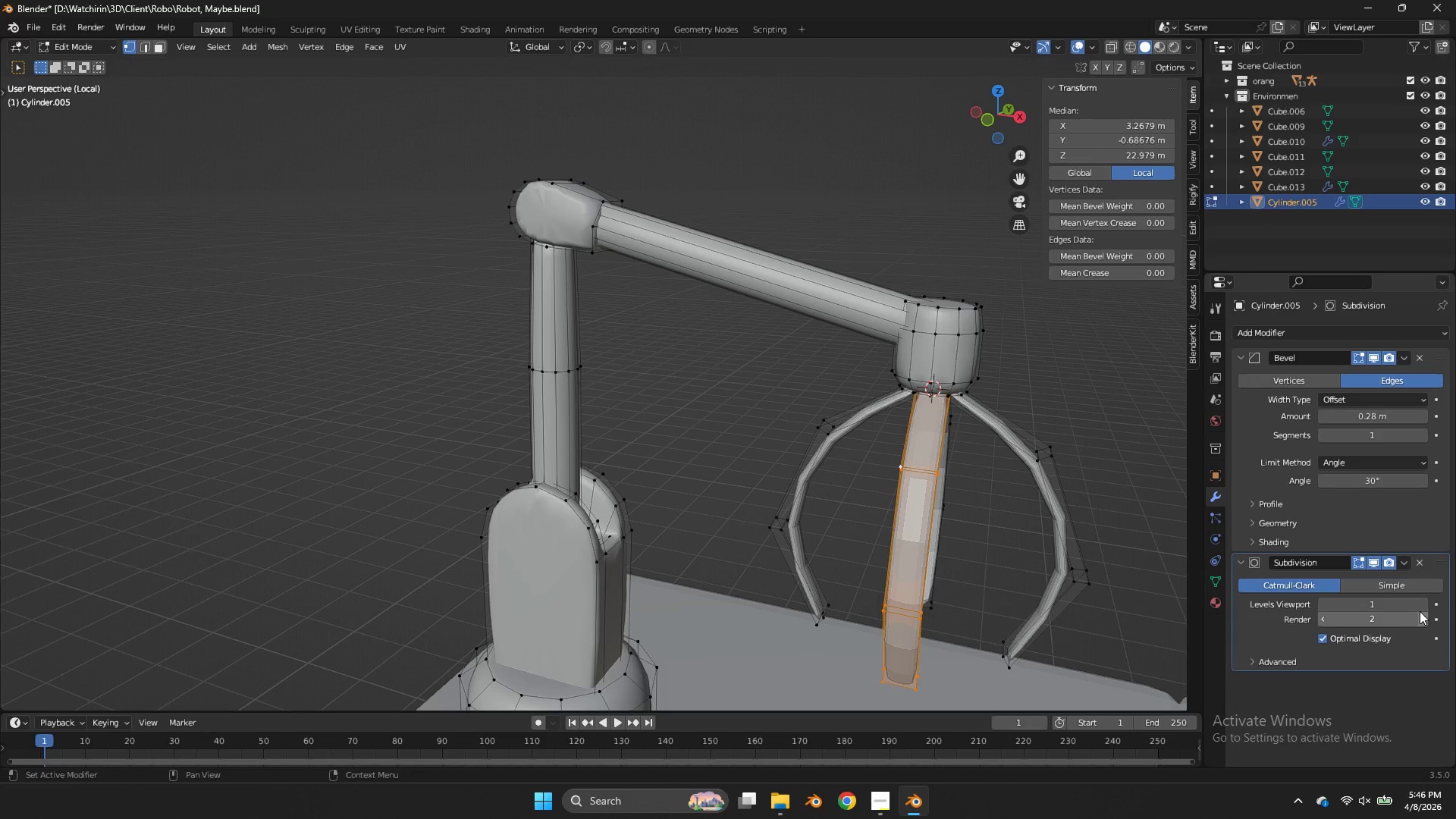 
left_click([1426, 607])
 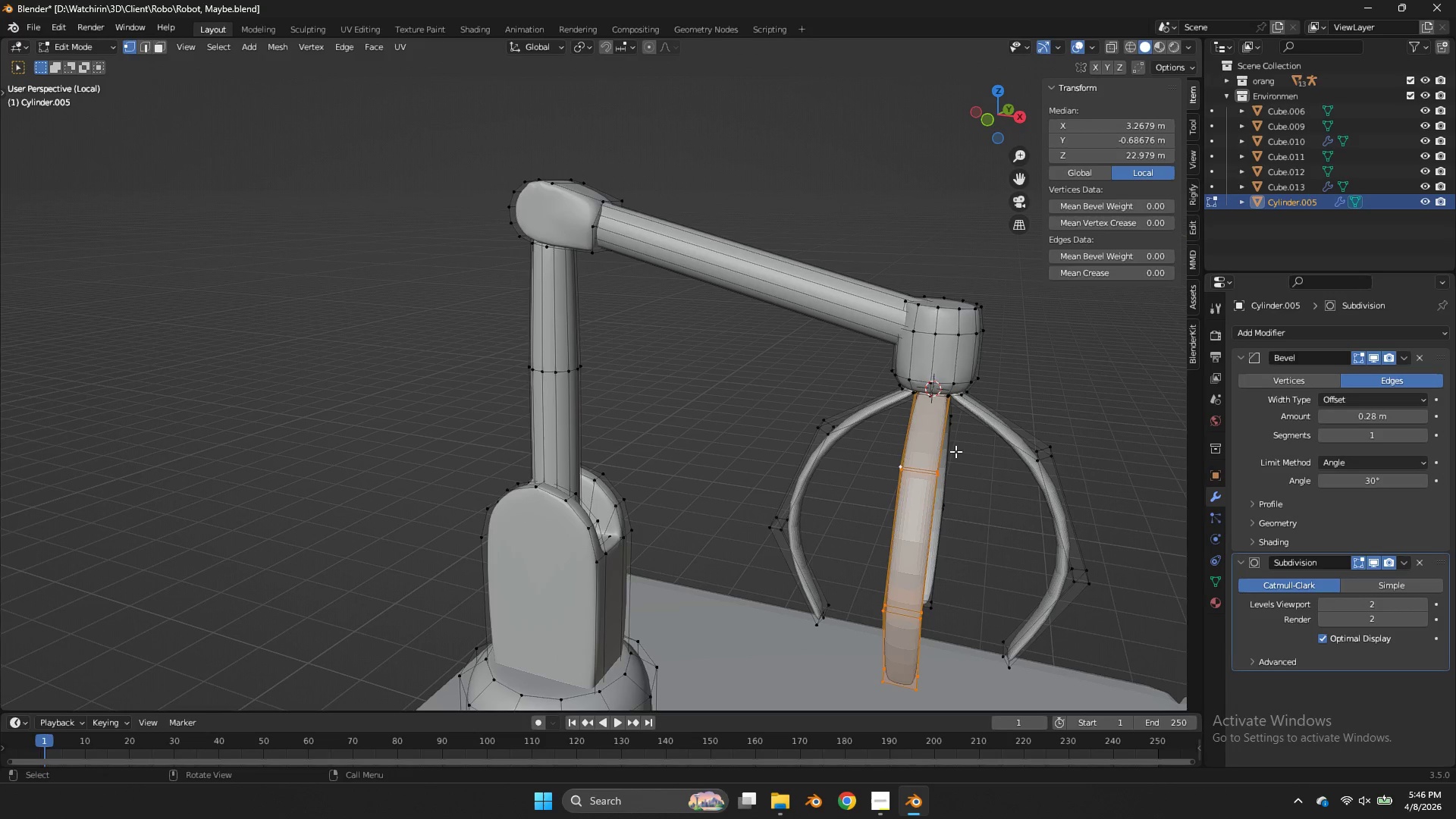 
key(Tab)
 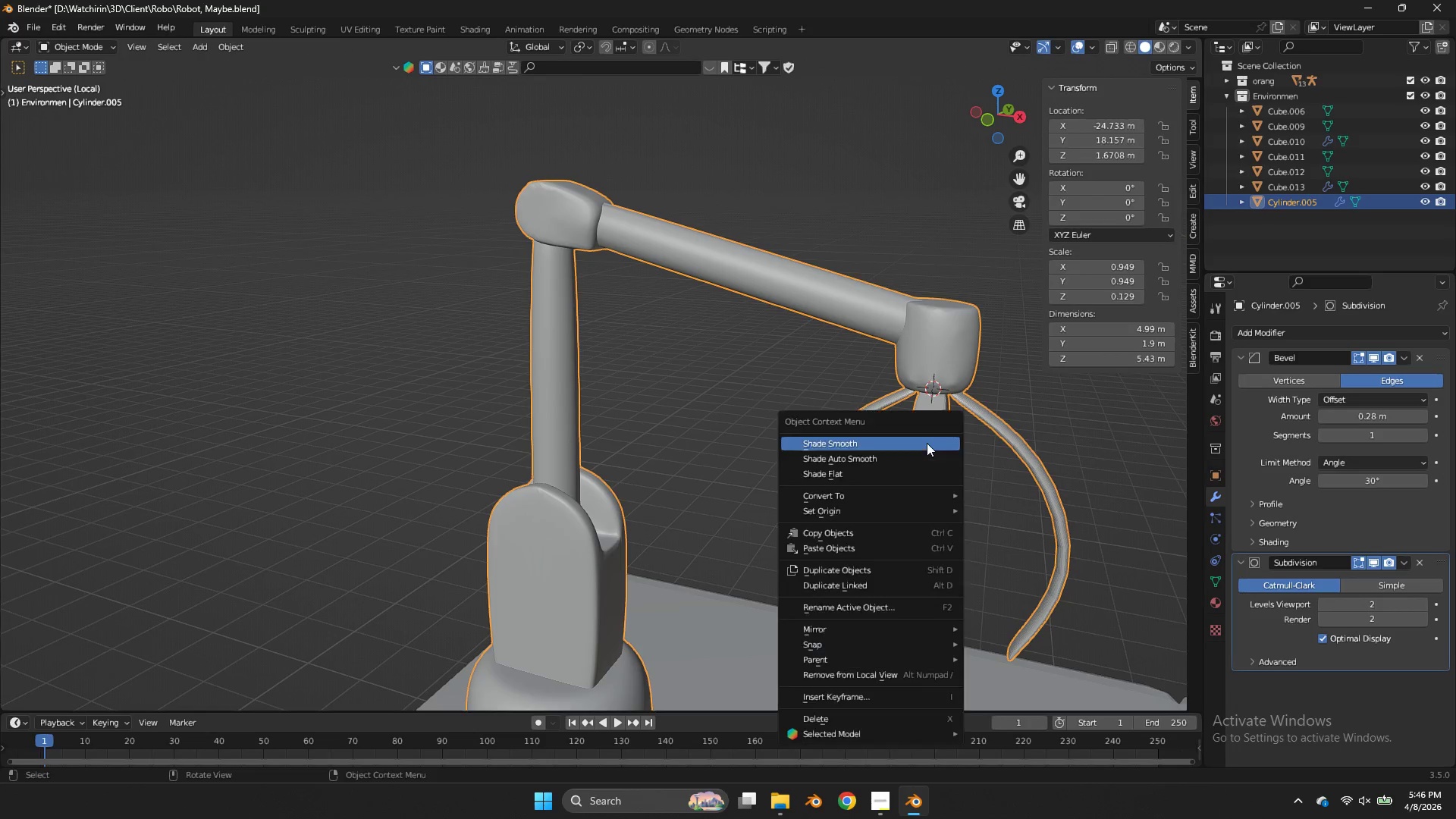 
right_click([927, 443])
 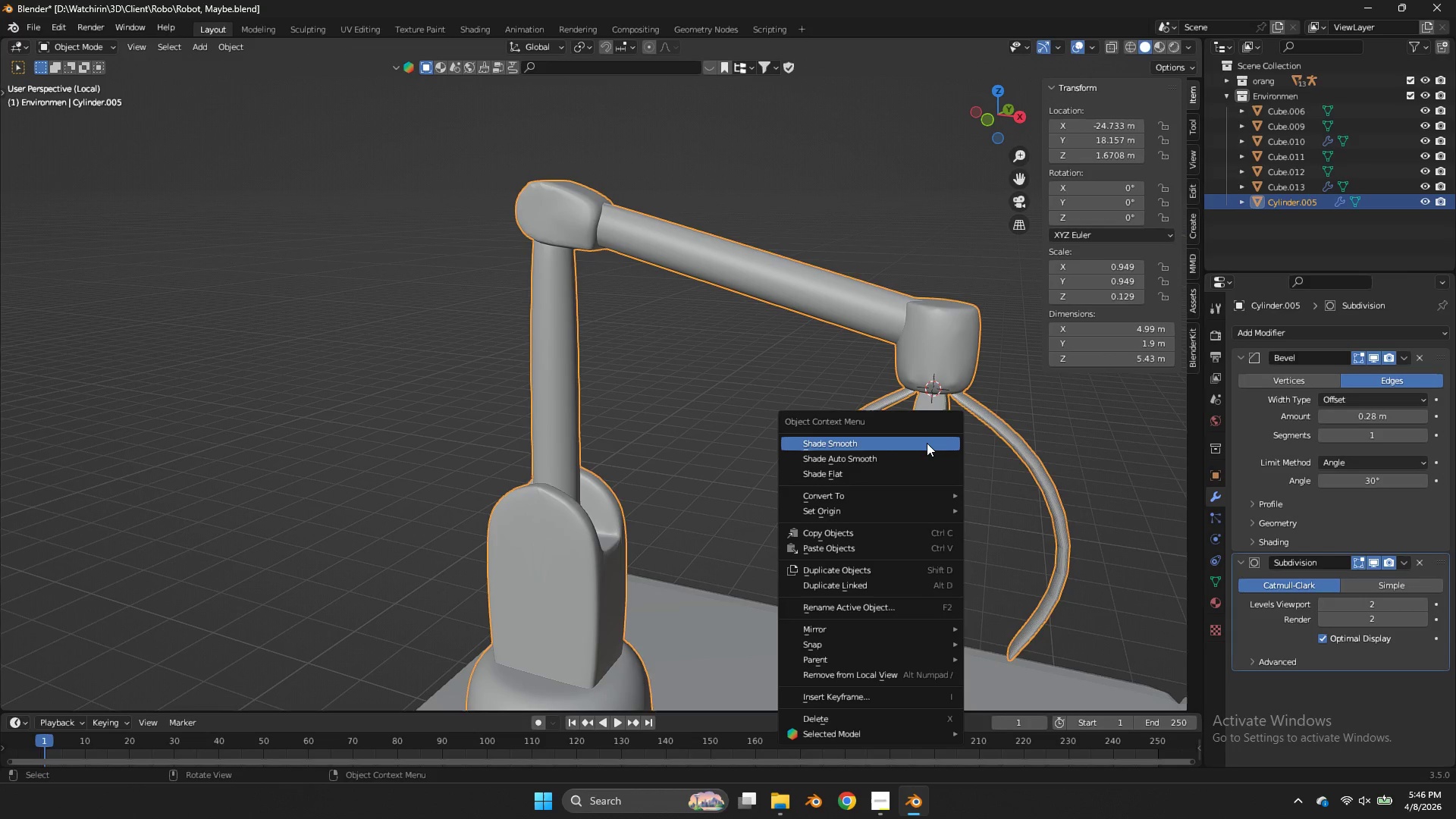 
left_click([927, 443])
 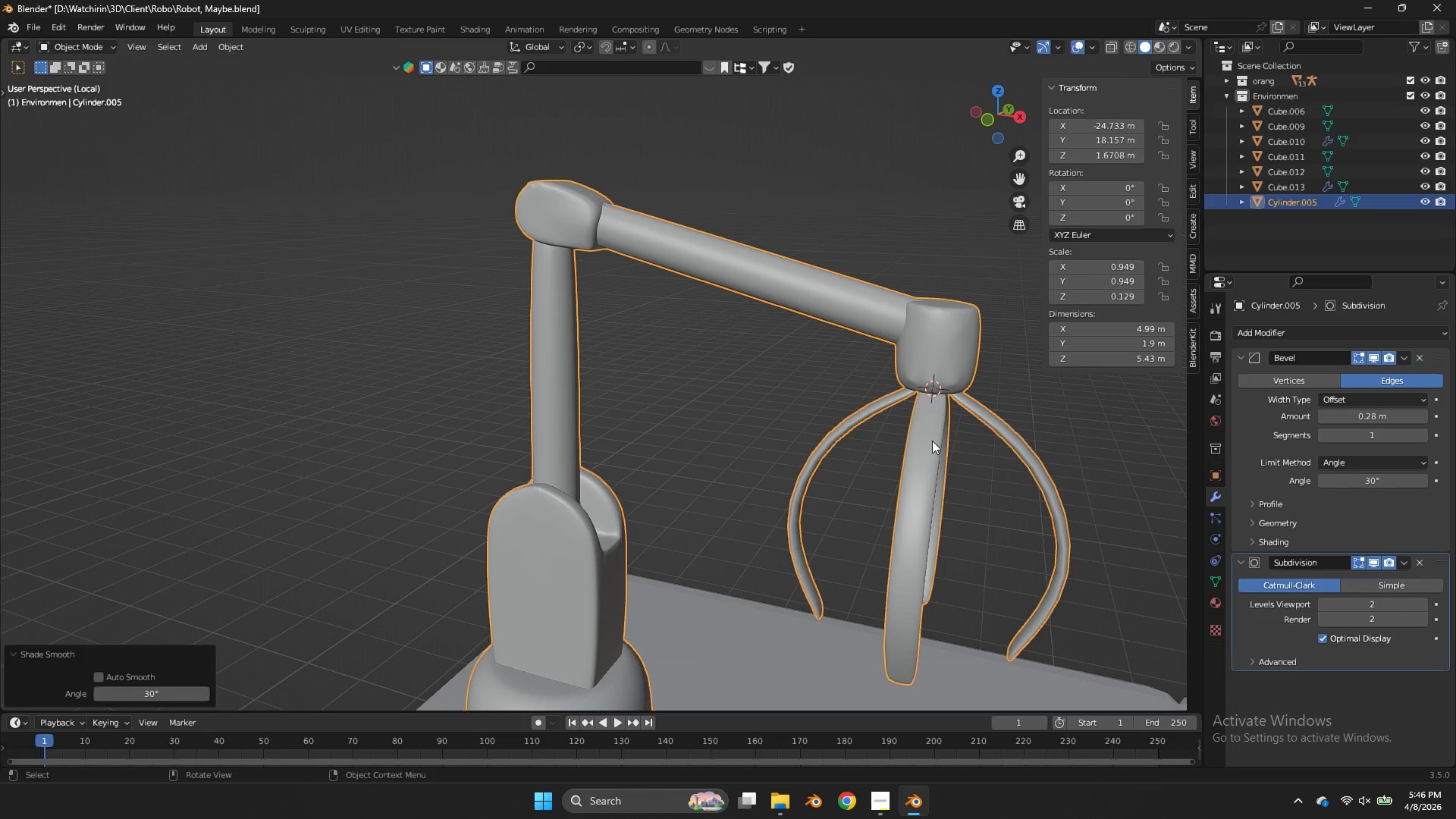 
key(Tab)
 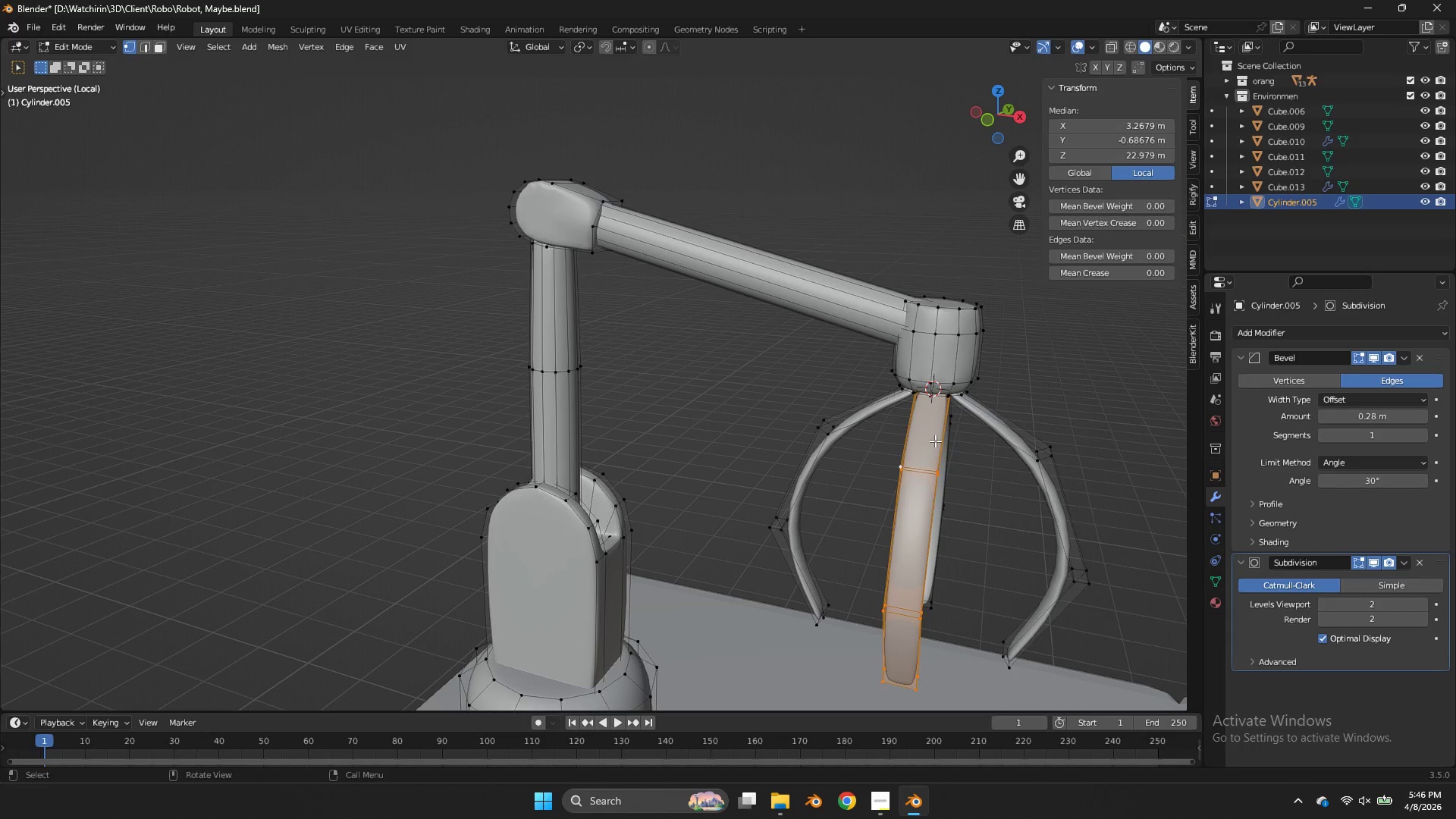 
key(Tab)
 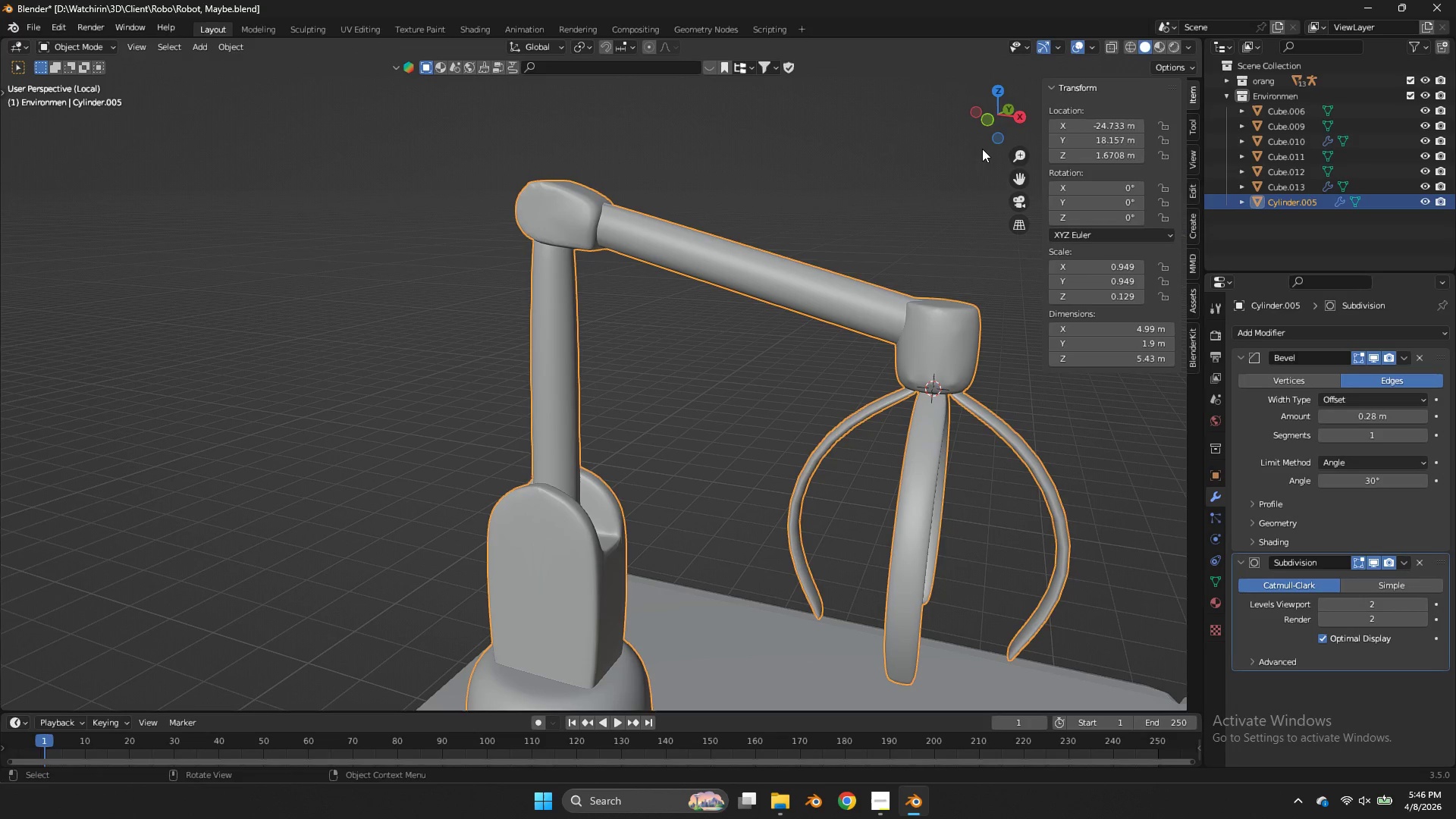 
key(Control+ControlLeft)
 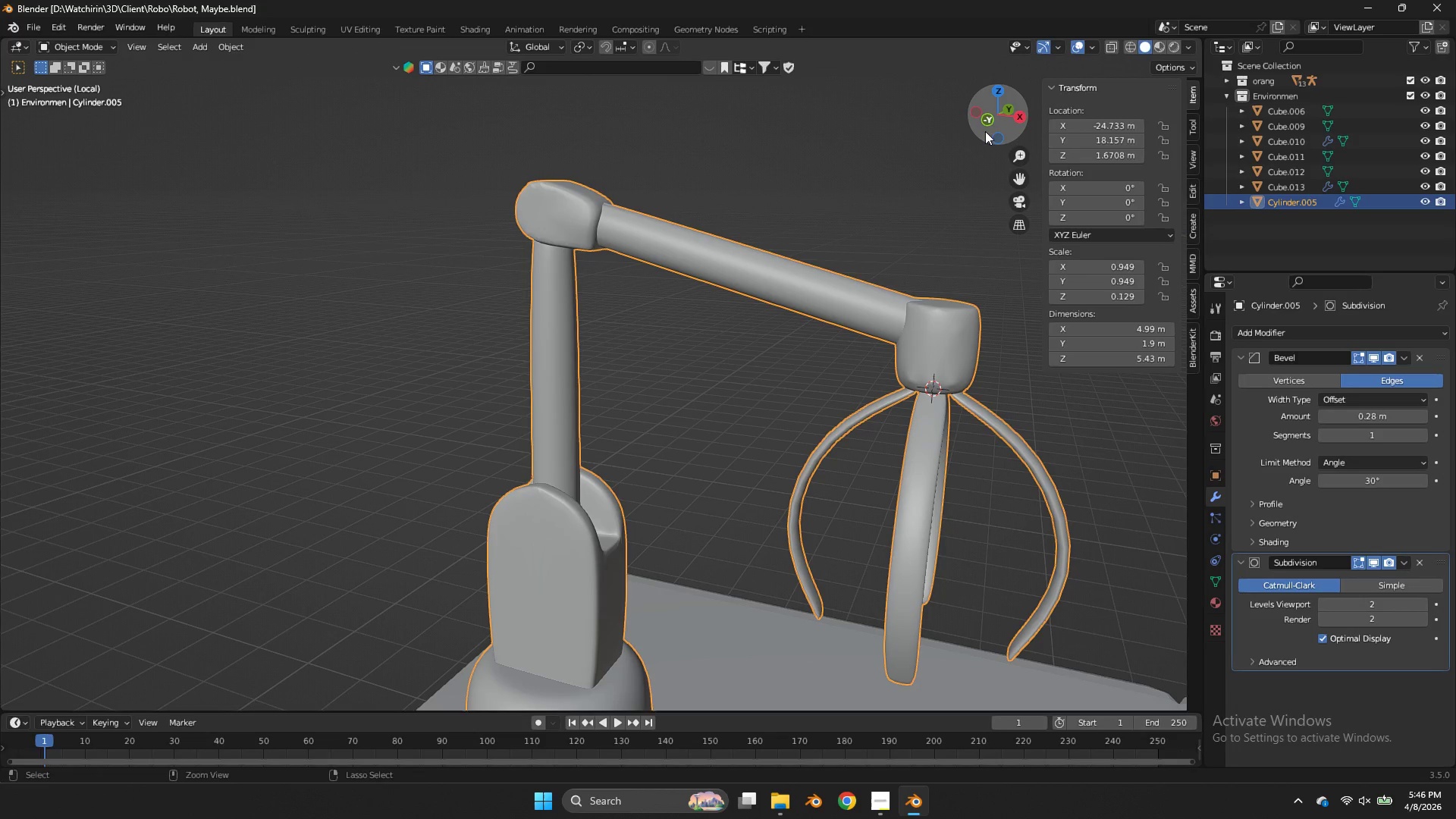 
key(Control+S)
 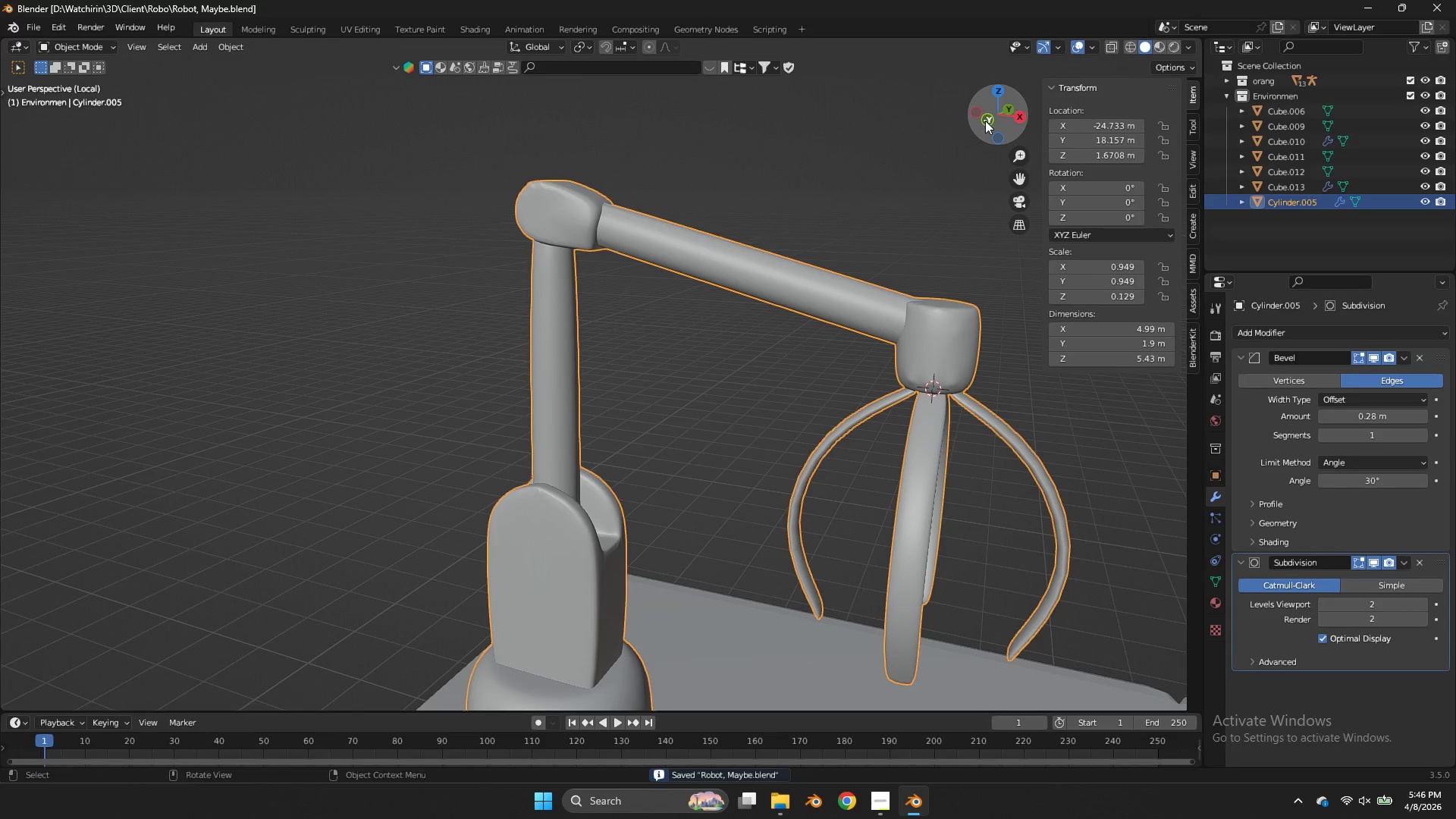 
left_click([985, 121])
 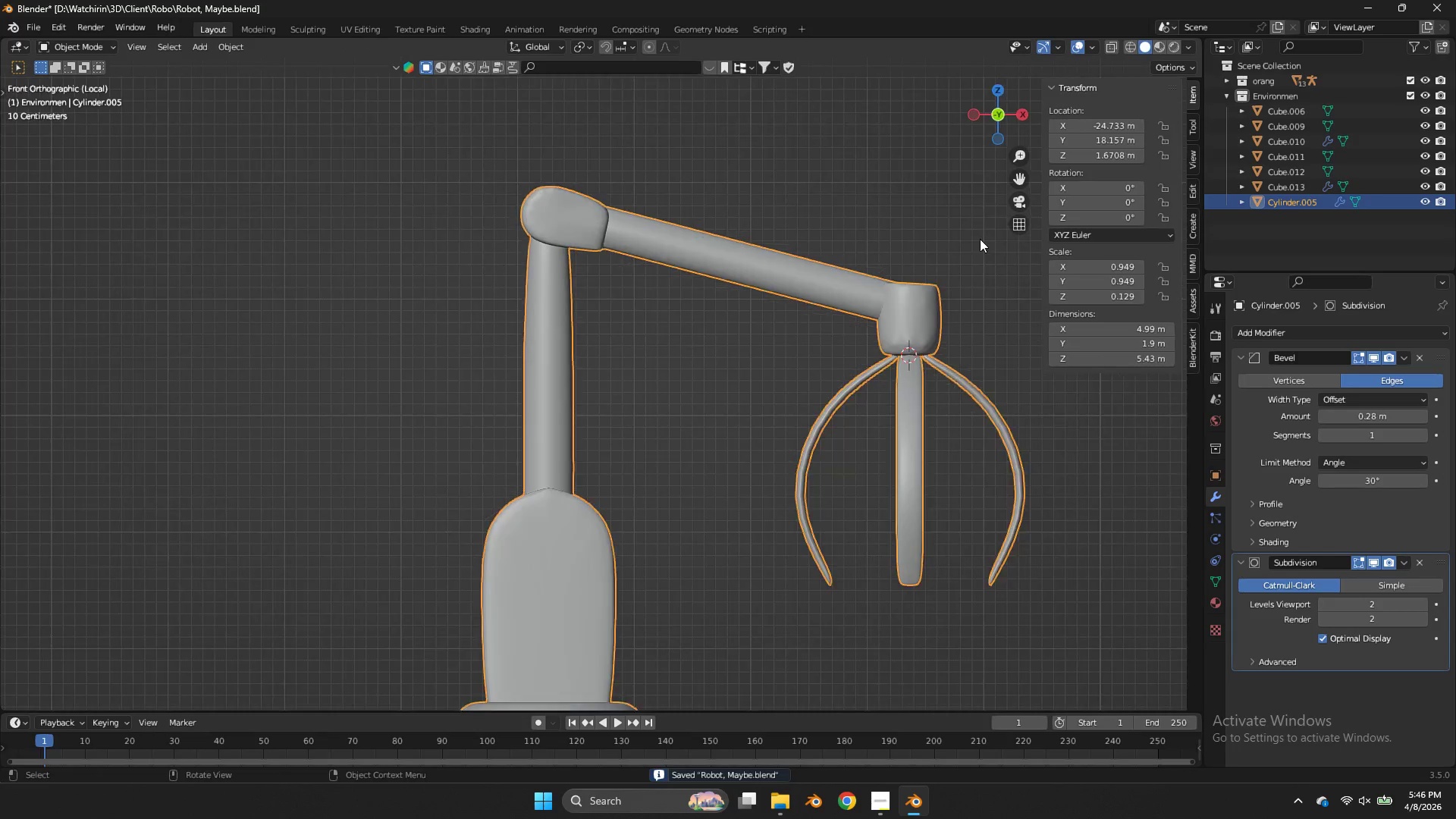 
key(Tab)
 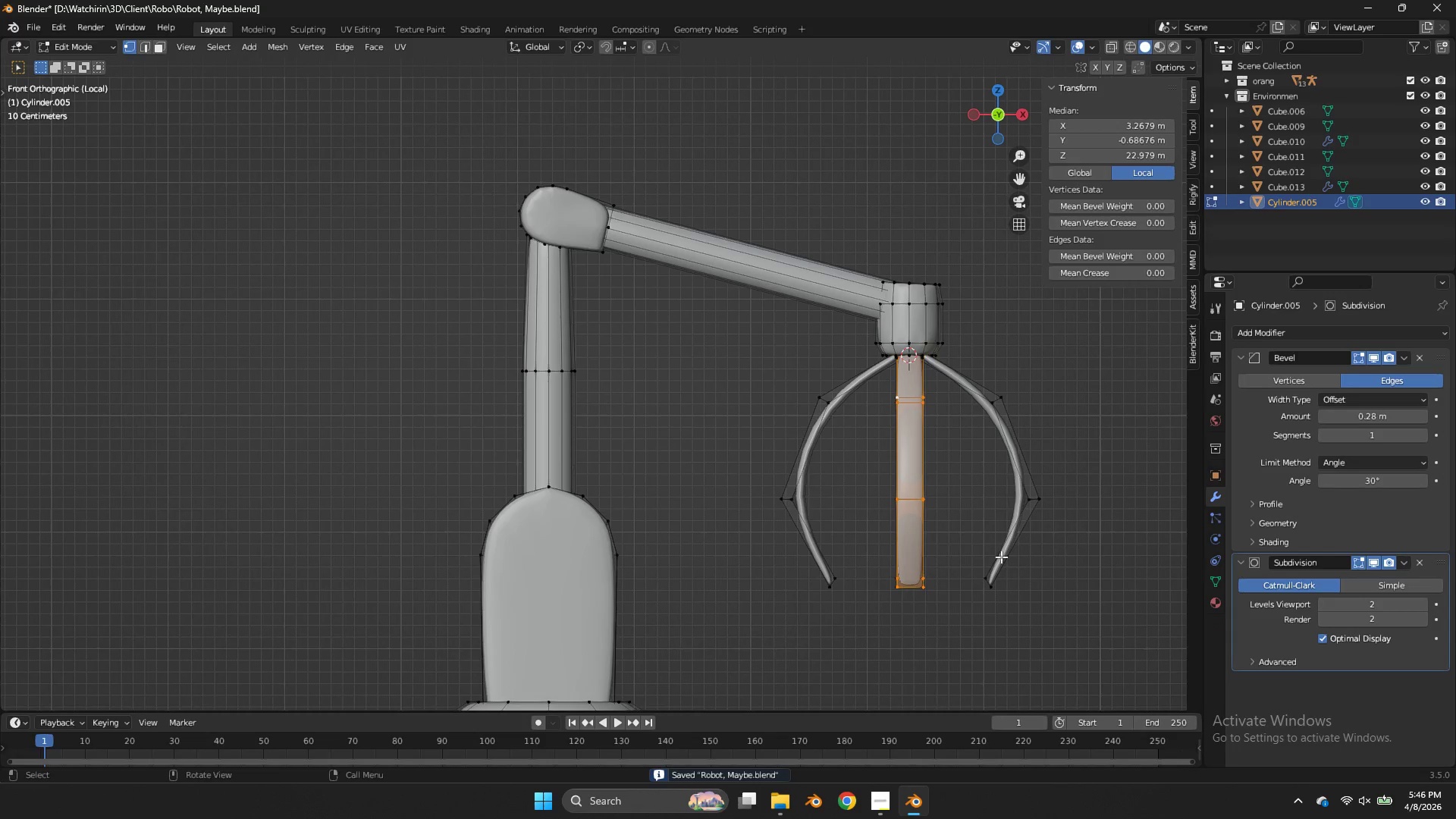 
key(Z)
 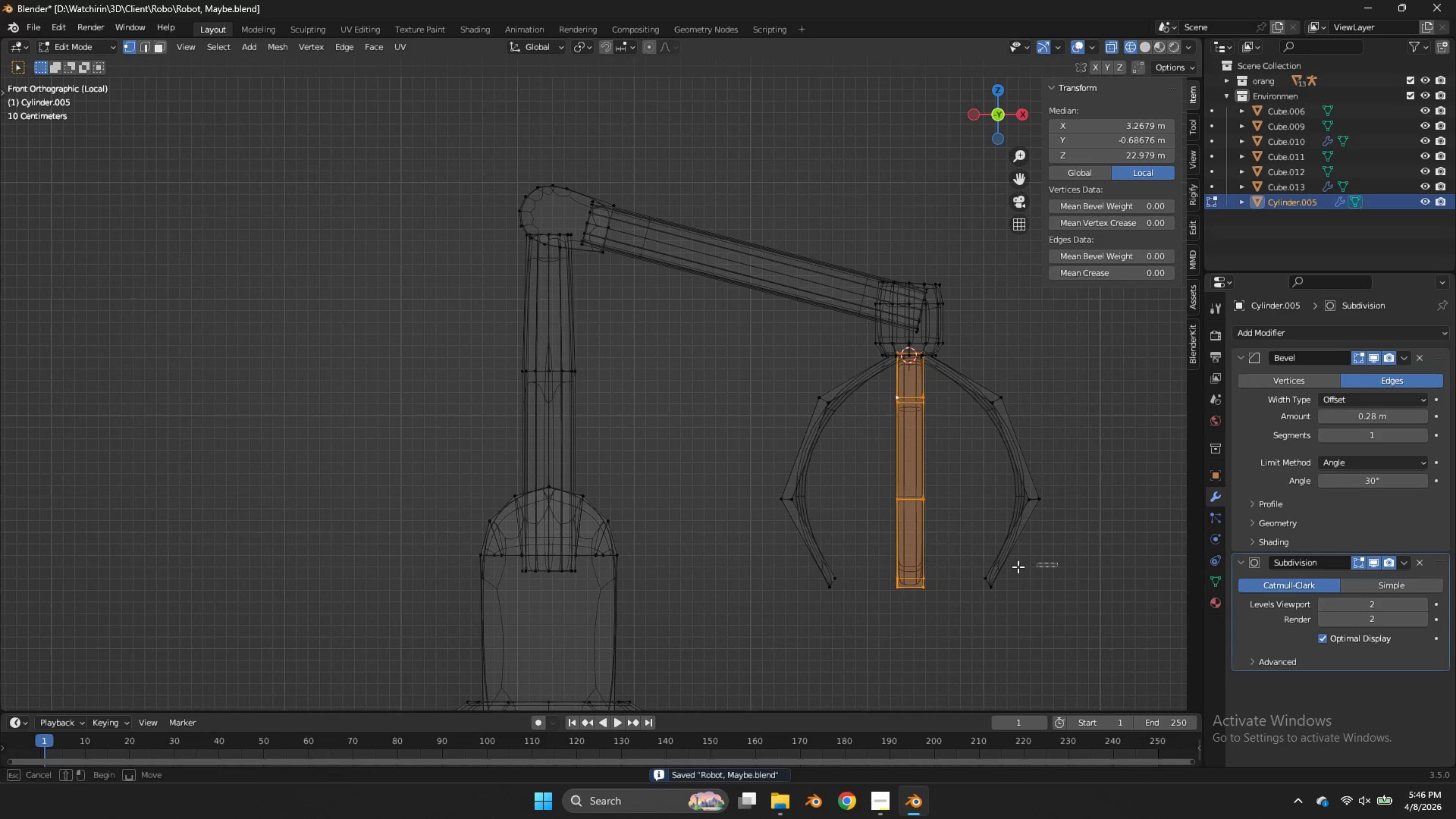 
left_click_drag(start_coordinate=[1057, 563], to_coordinate=[769, 614])
 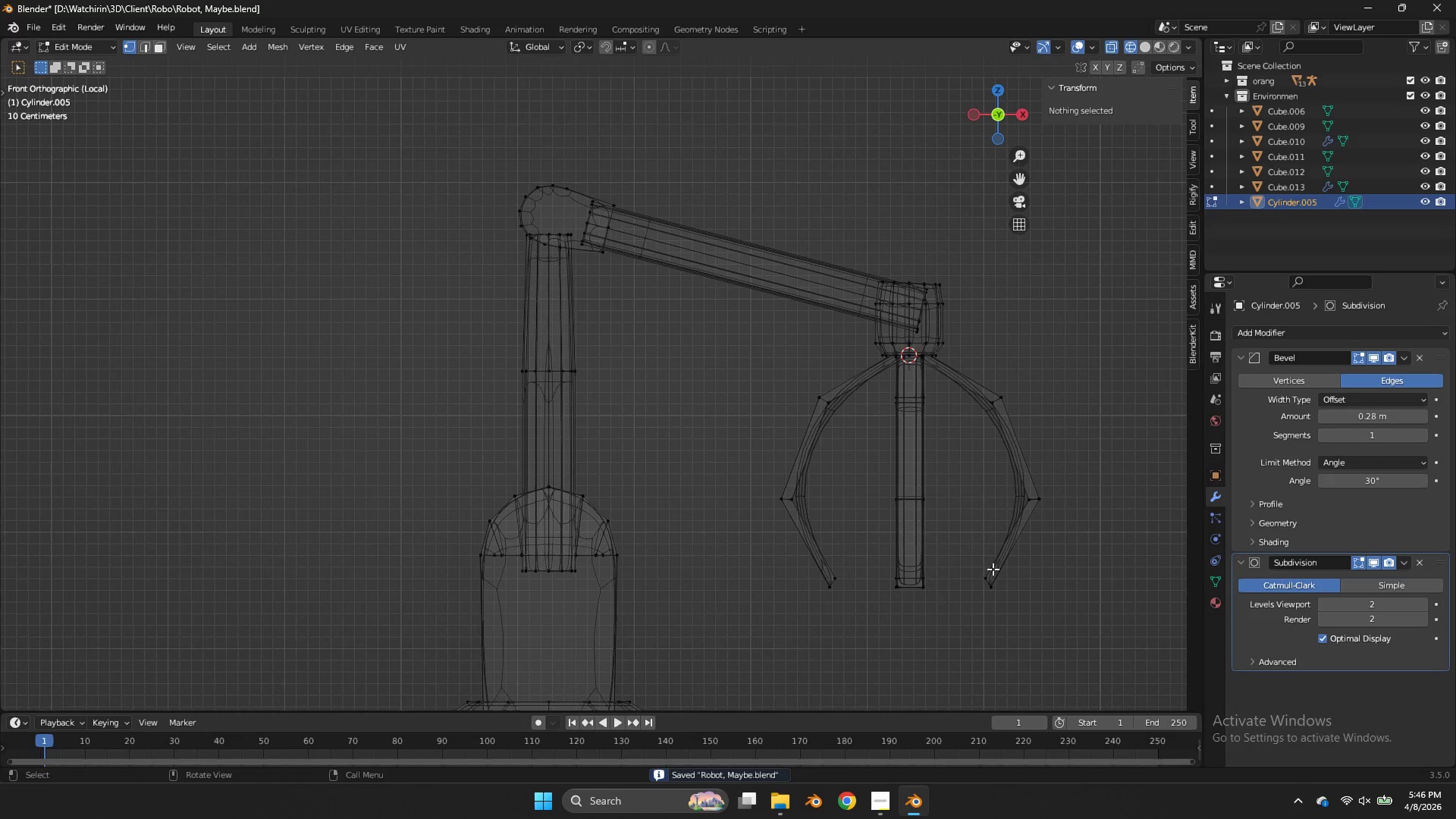 
double_click([769, 614])
 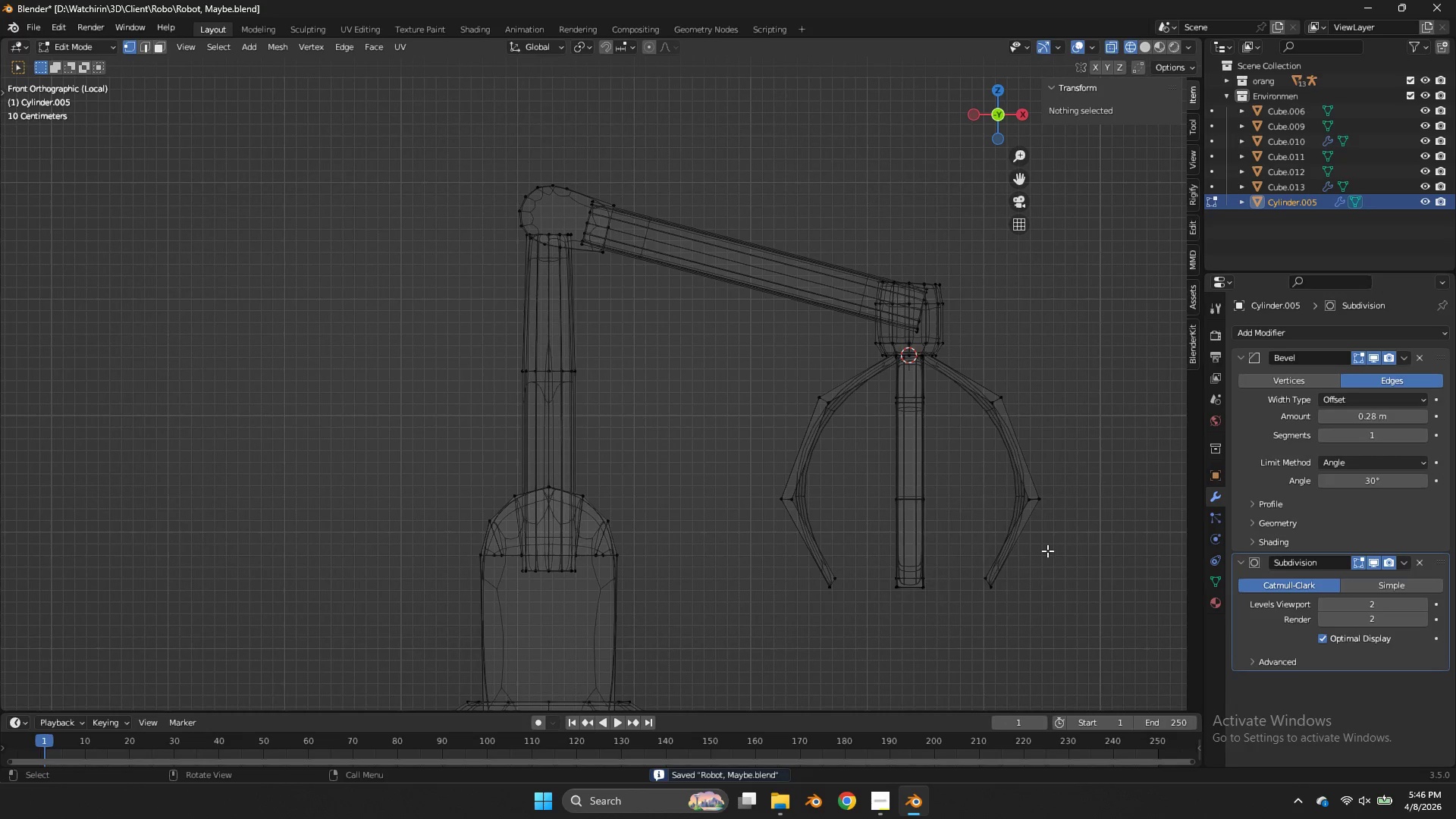 
left_click_drag(start_coordinate=[1047, 551], to_coordinate=[679, 637])
 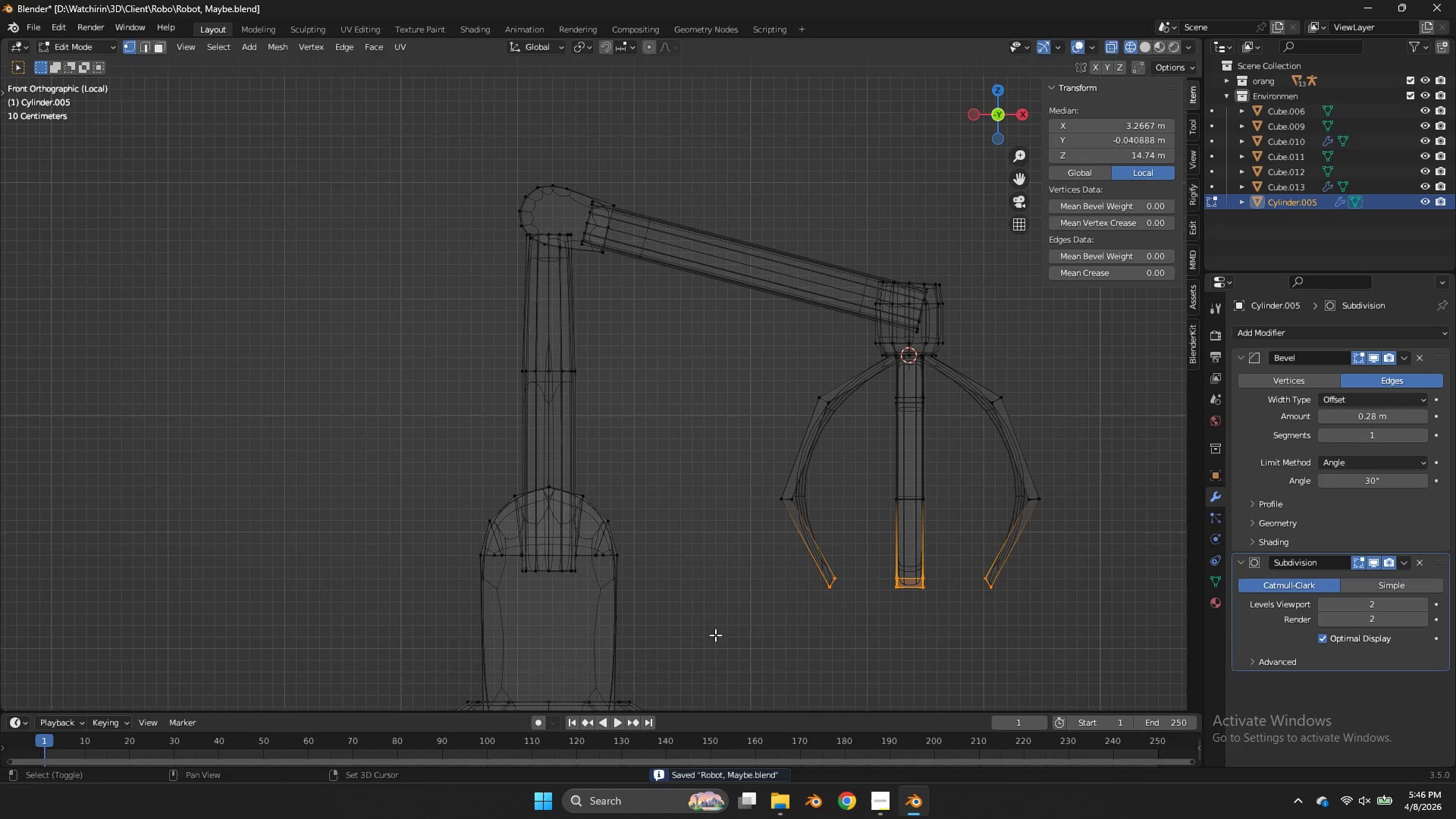 
key(Shift+E)
 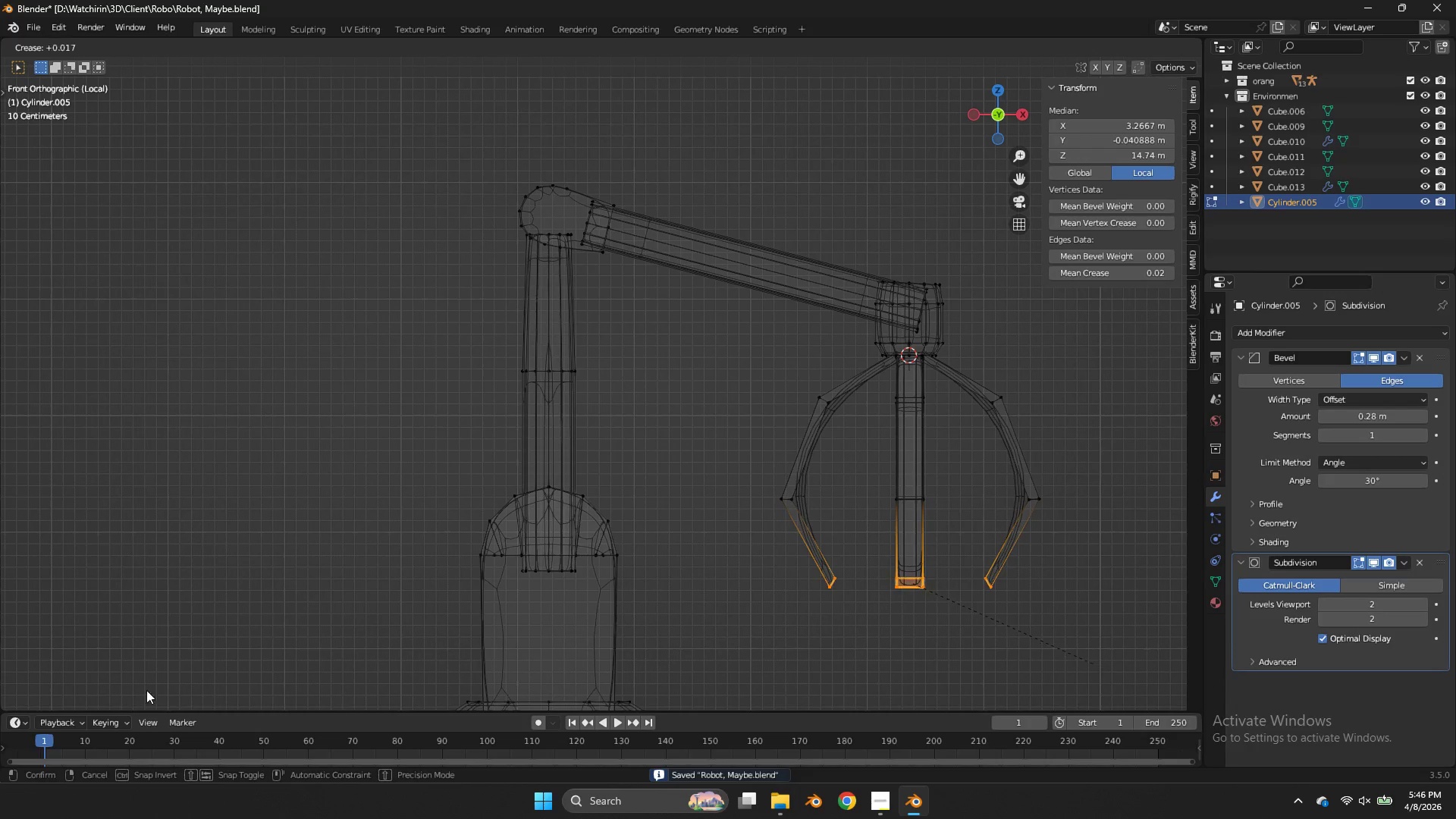 
left_click([199, 690])
 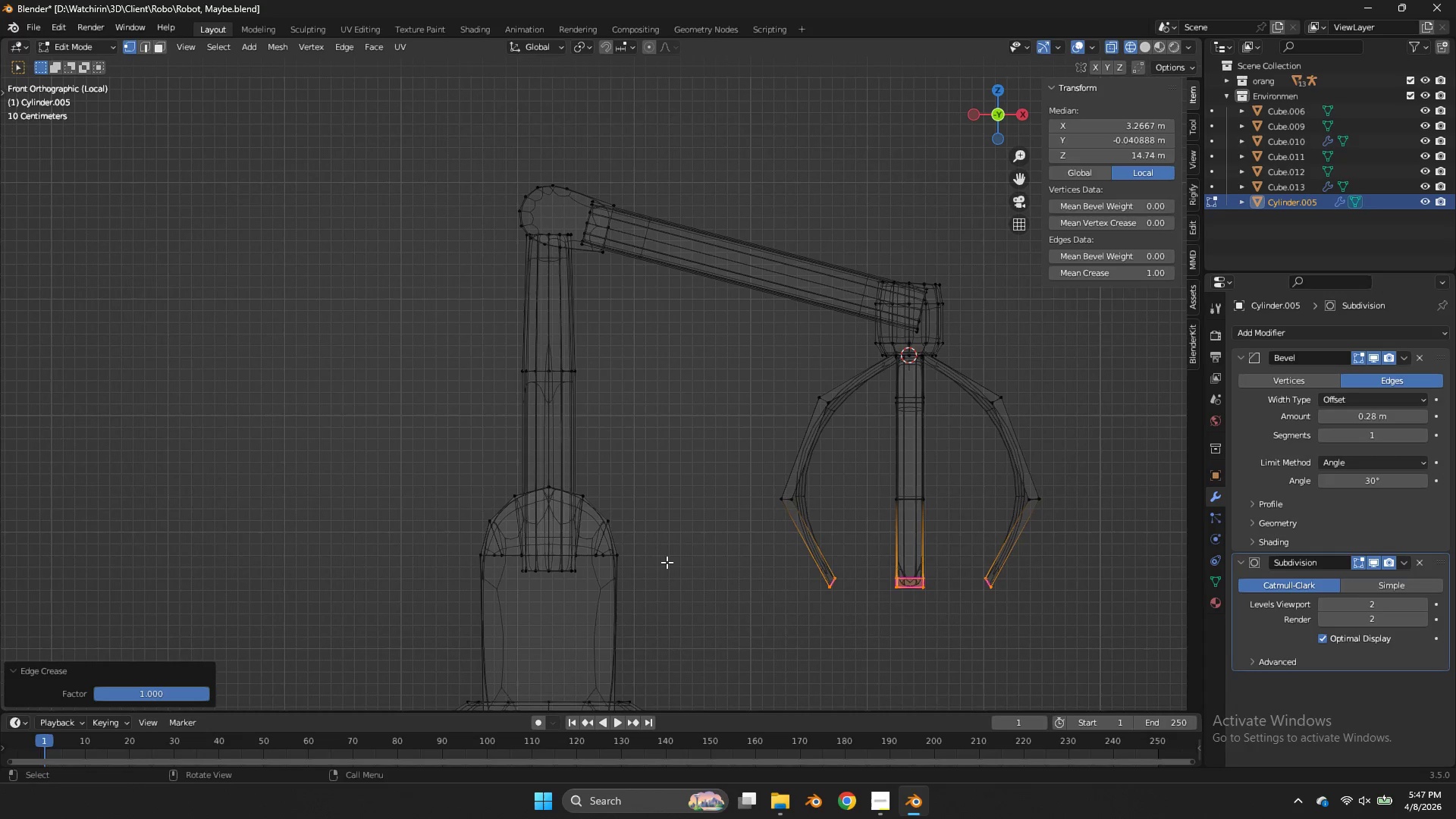 
wait(45.48)
 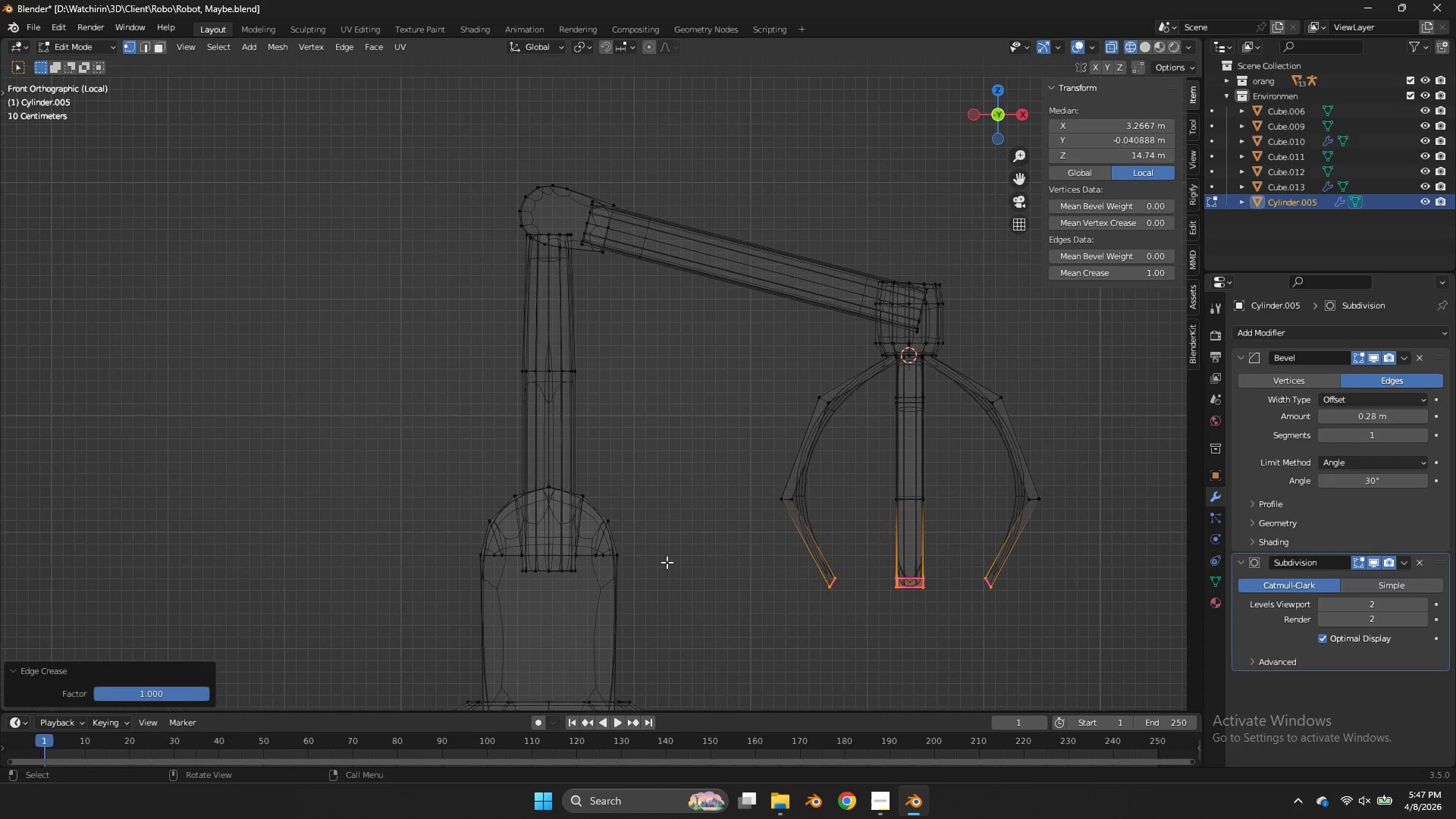 
key(Alt+AltLeft)
 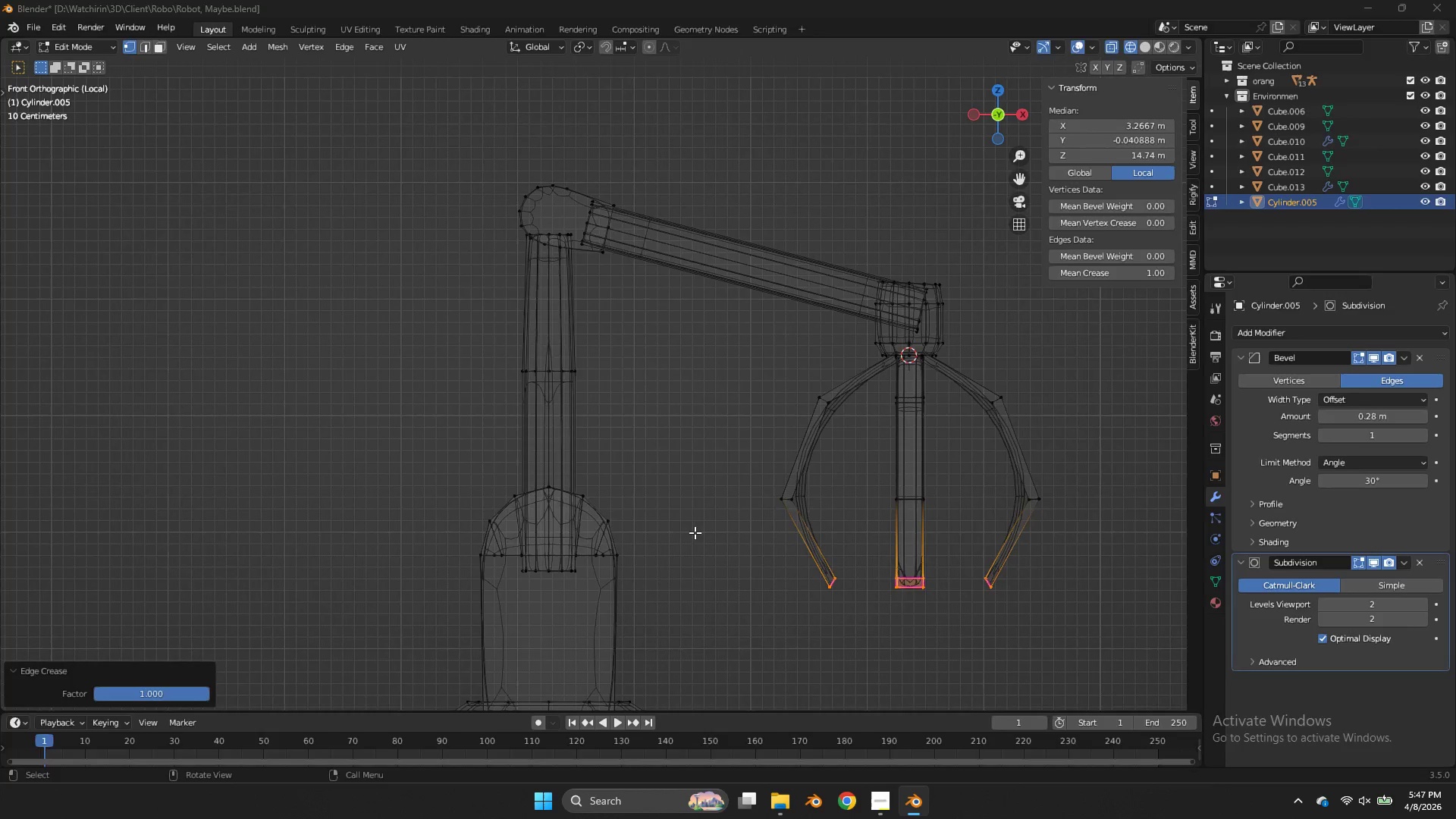 
key(Alt+Tab)